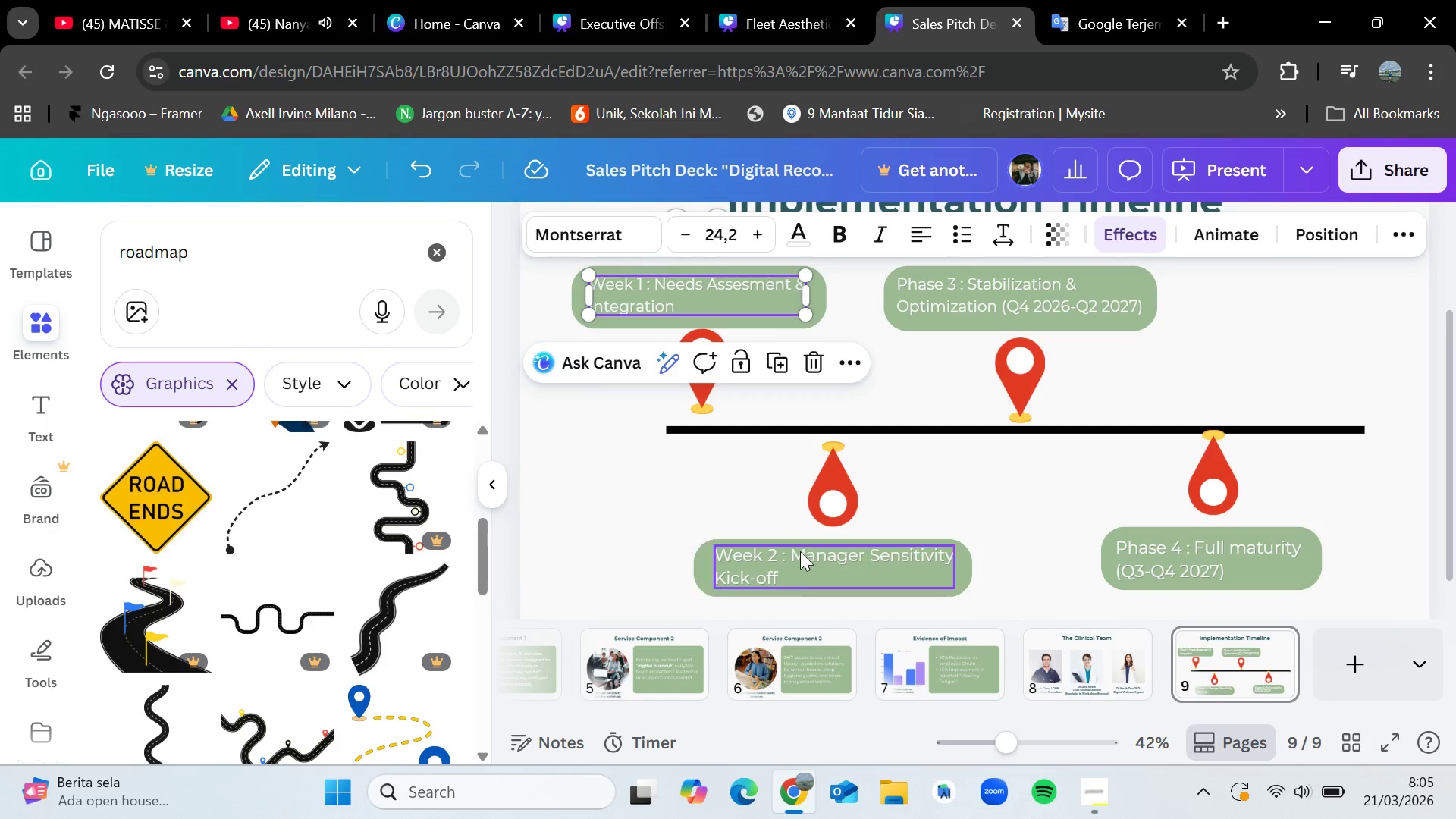 
left_click([799, 568])
 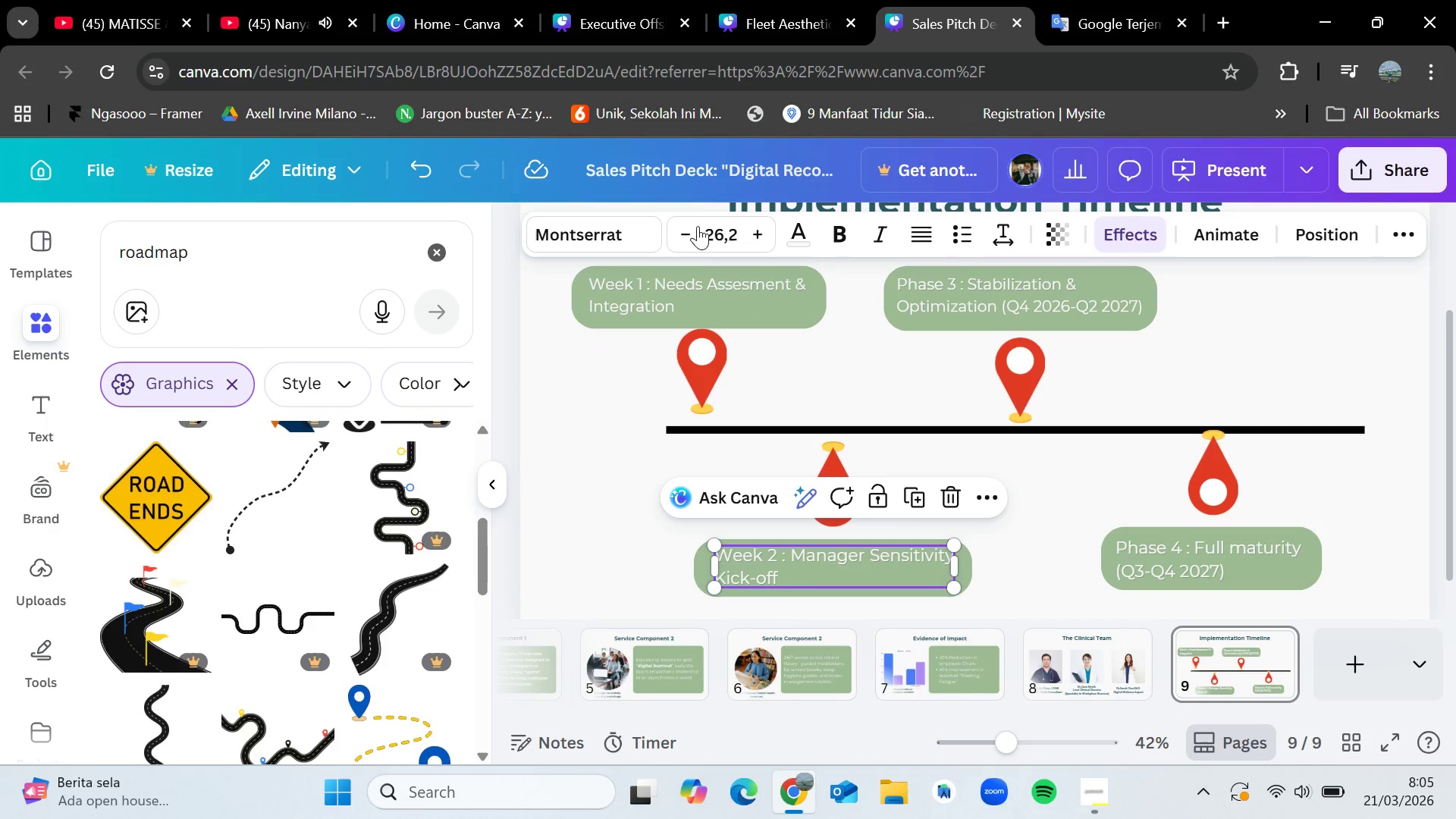 
double_click([692, 244])
 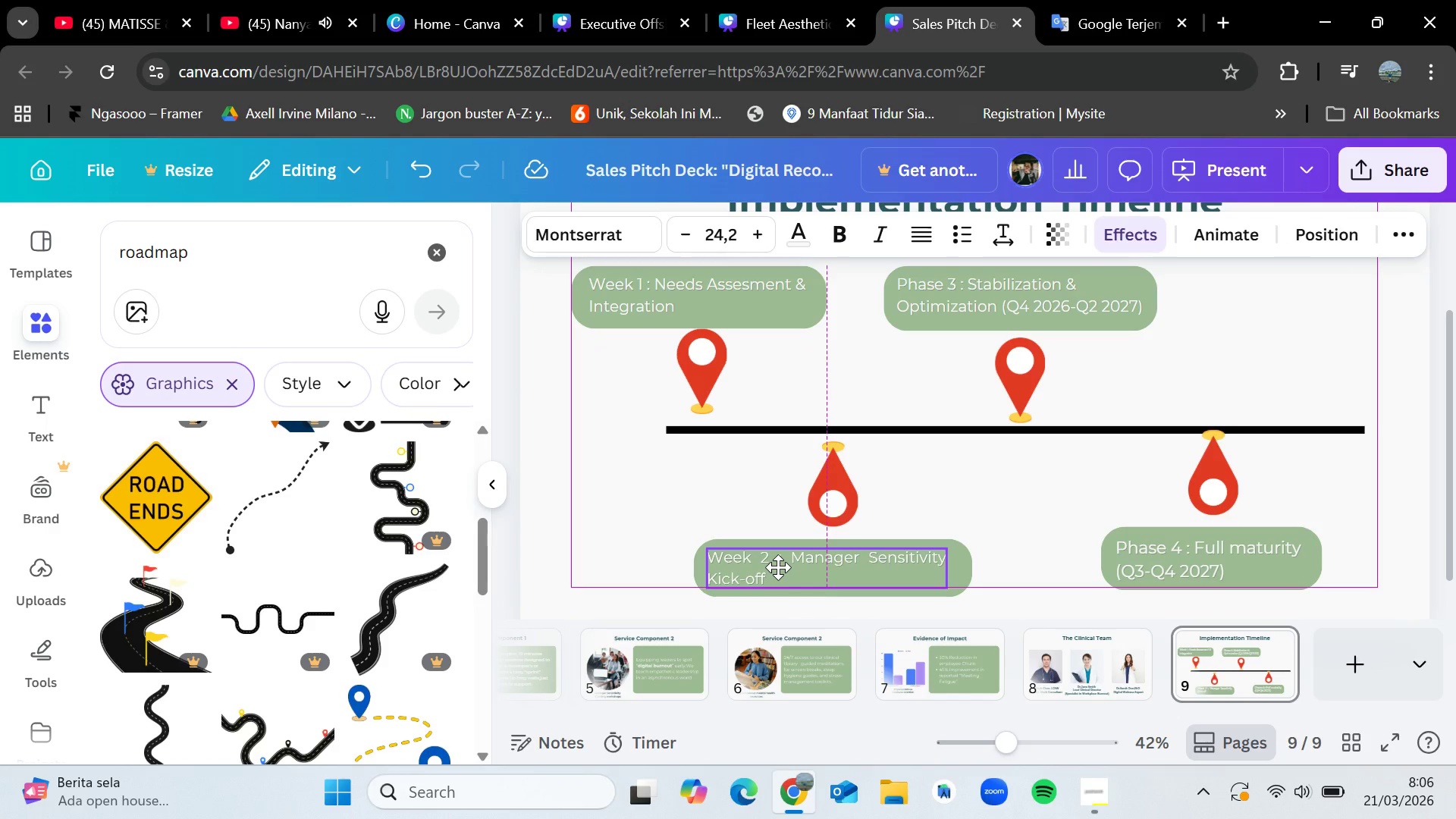 
wait(7.47)
 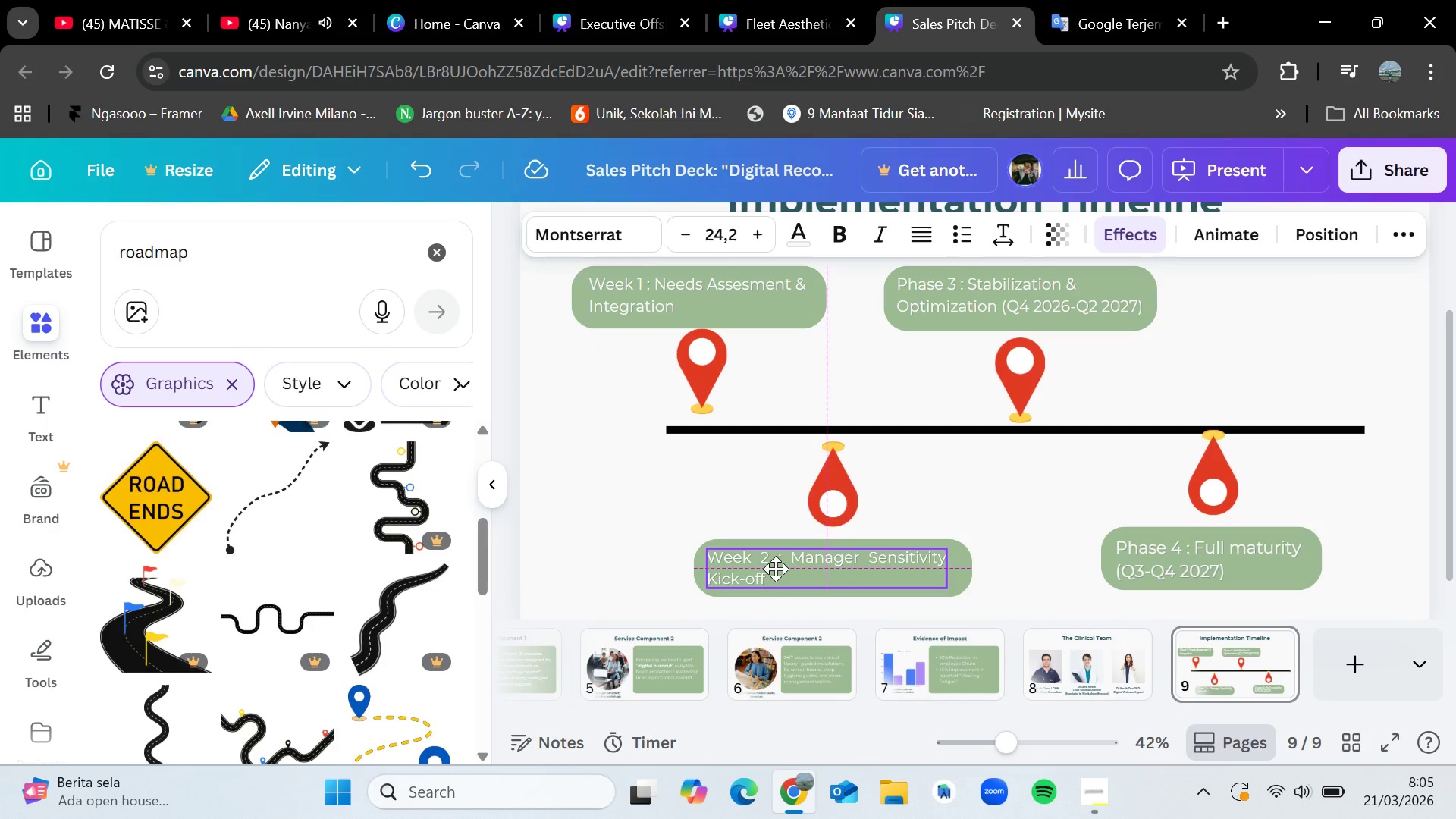 
scroll: coordinate [943, 474], scroll_direction: none, amount: 0.0
 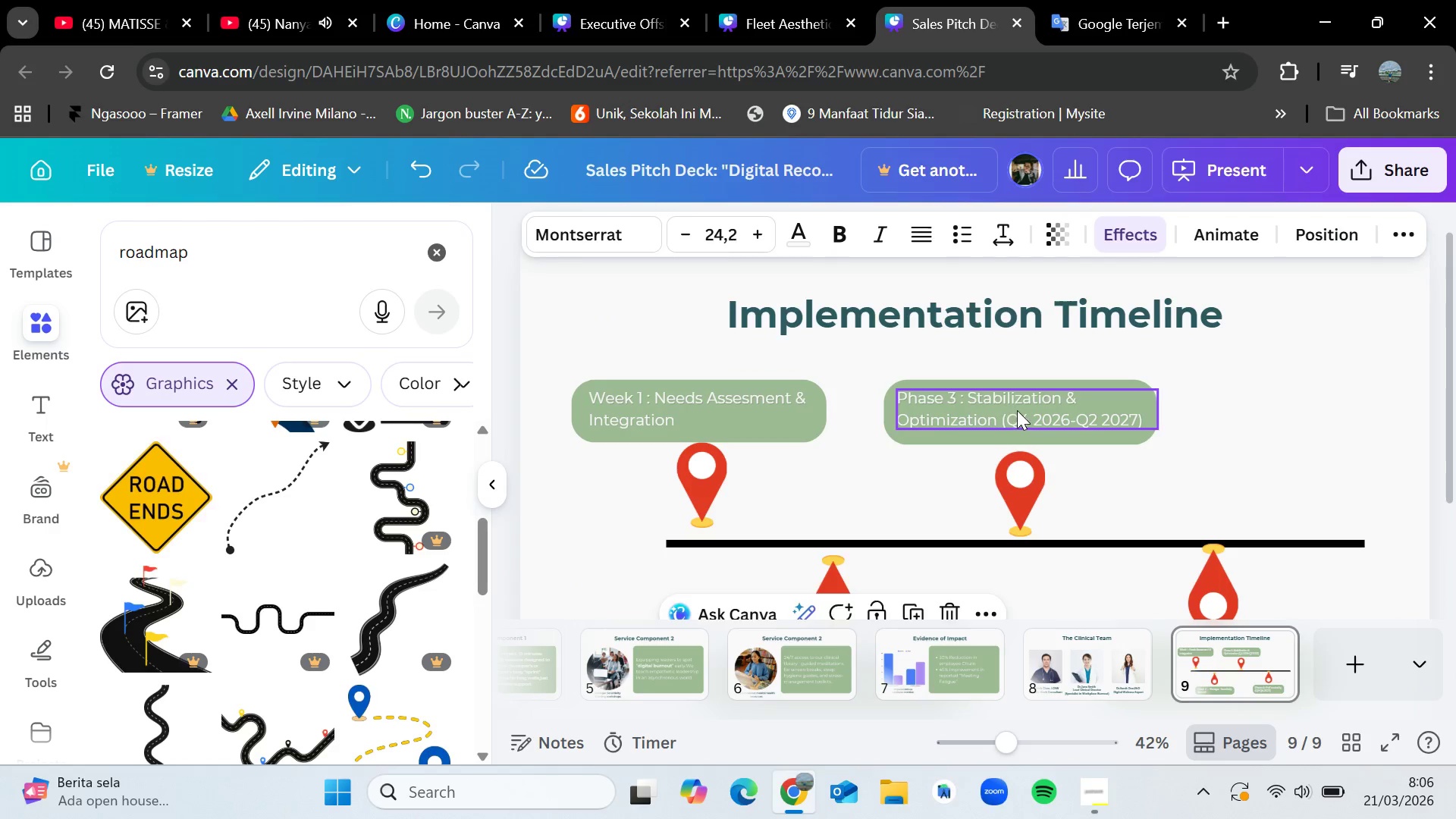 
double_click([1017, 410])
 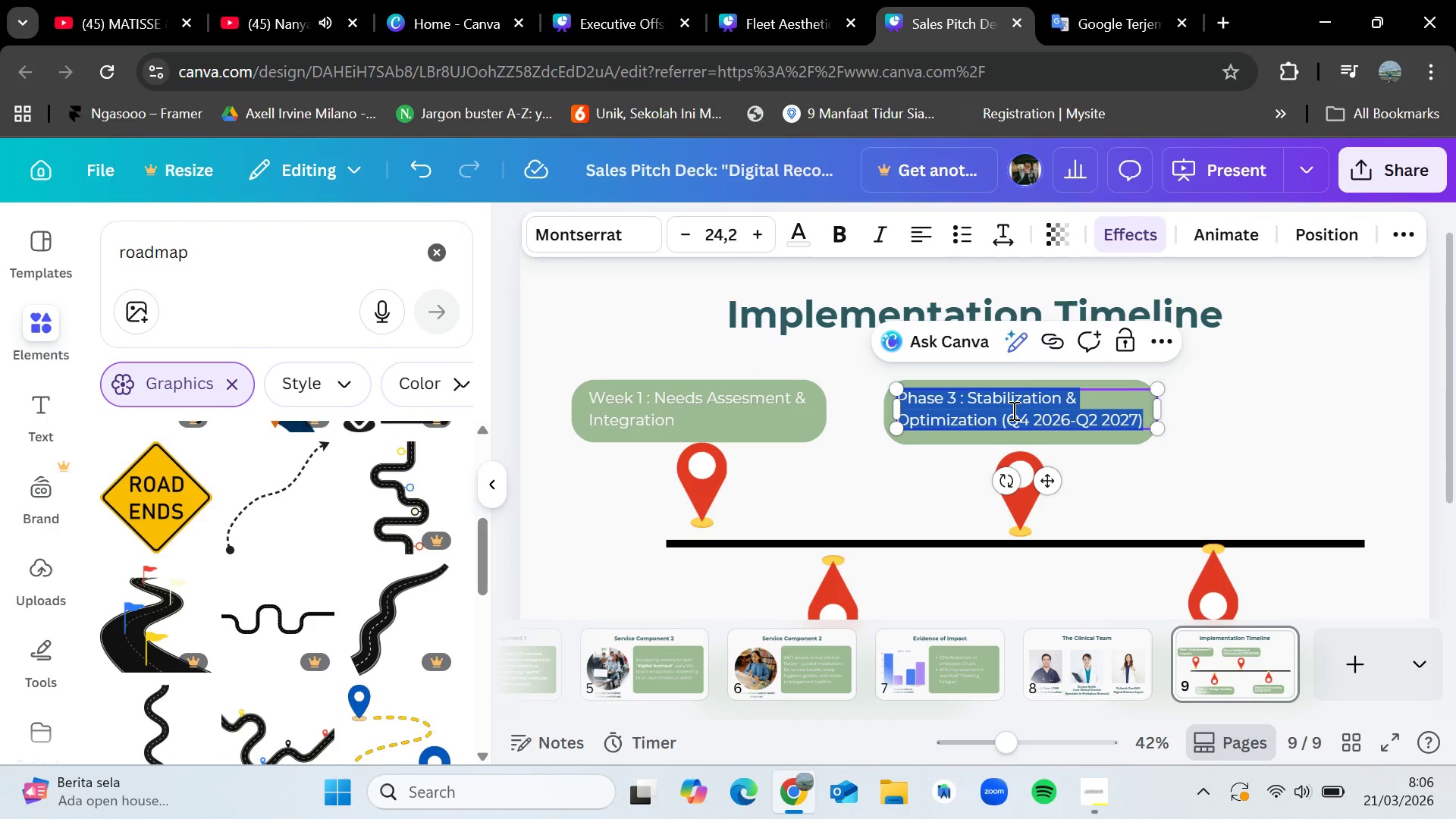 
key(Backspace)
type(Week 3 : )
 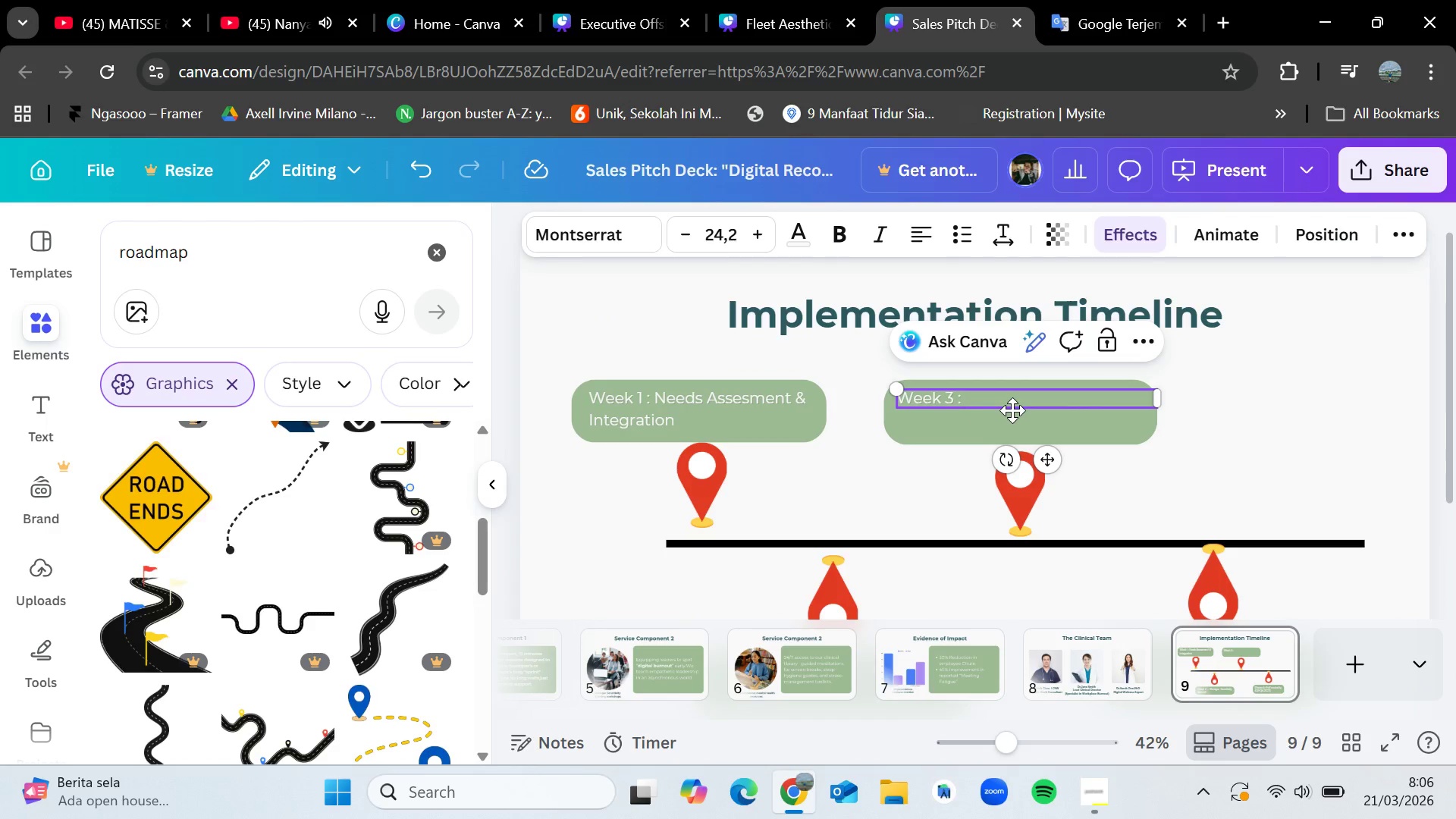 
wait(5.22)
 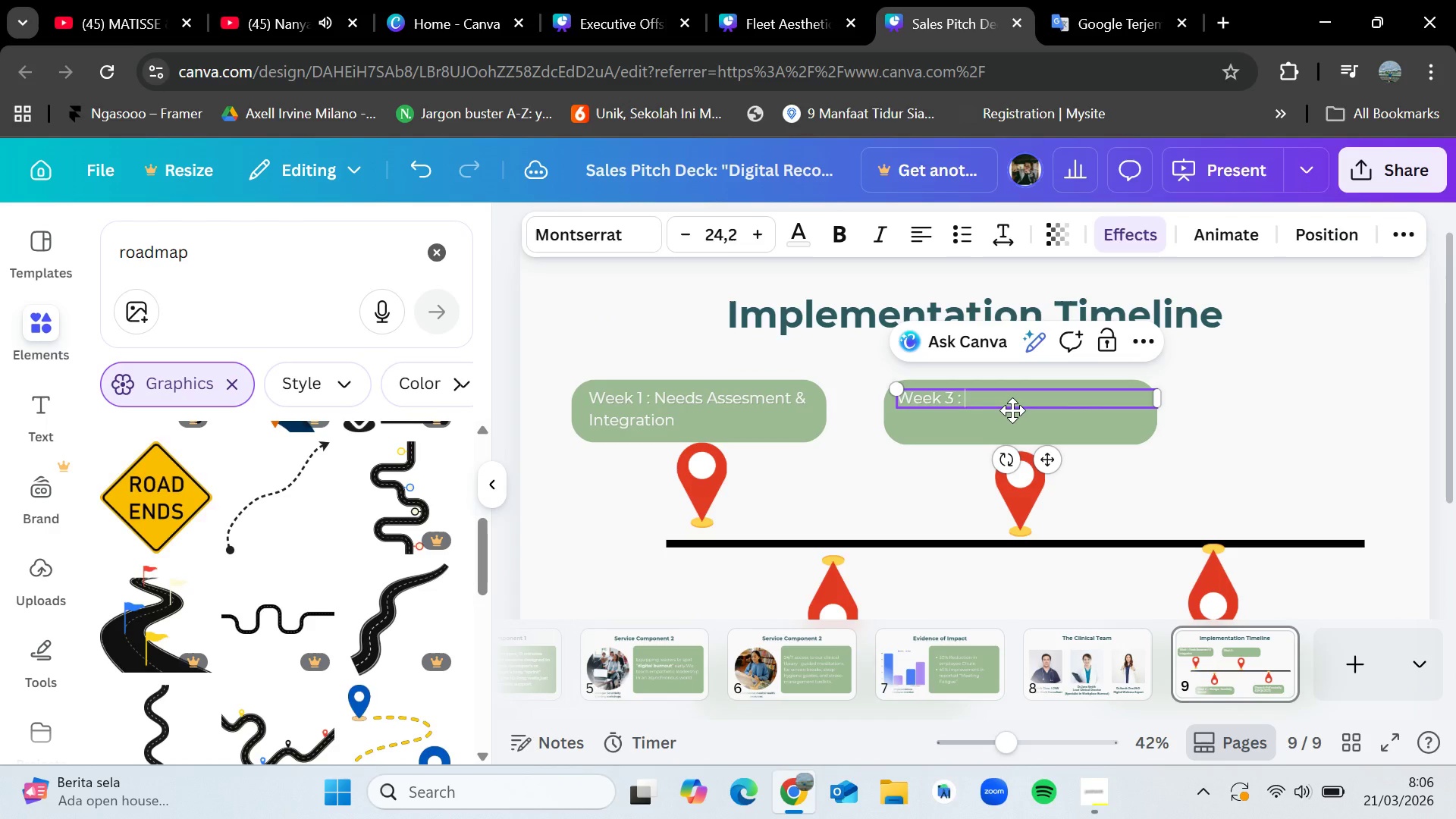 
type(1-on 1 Micro-S)
key(Backspace)
type(Counseling l)
key(Backspace)
type(Launch)
 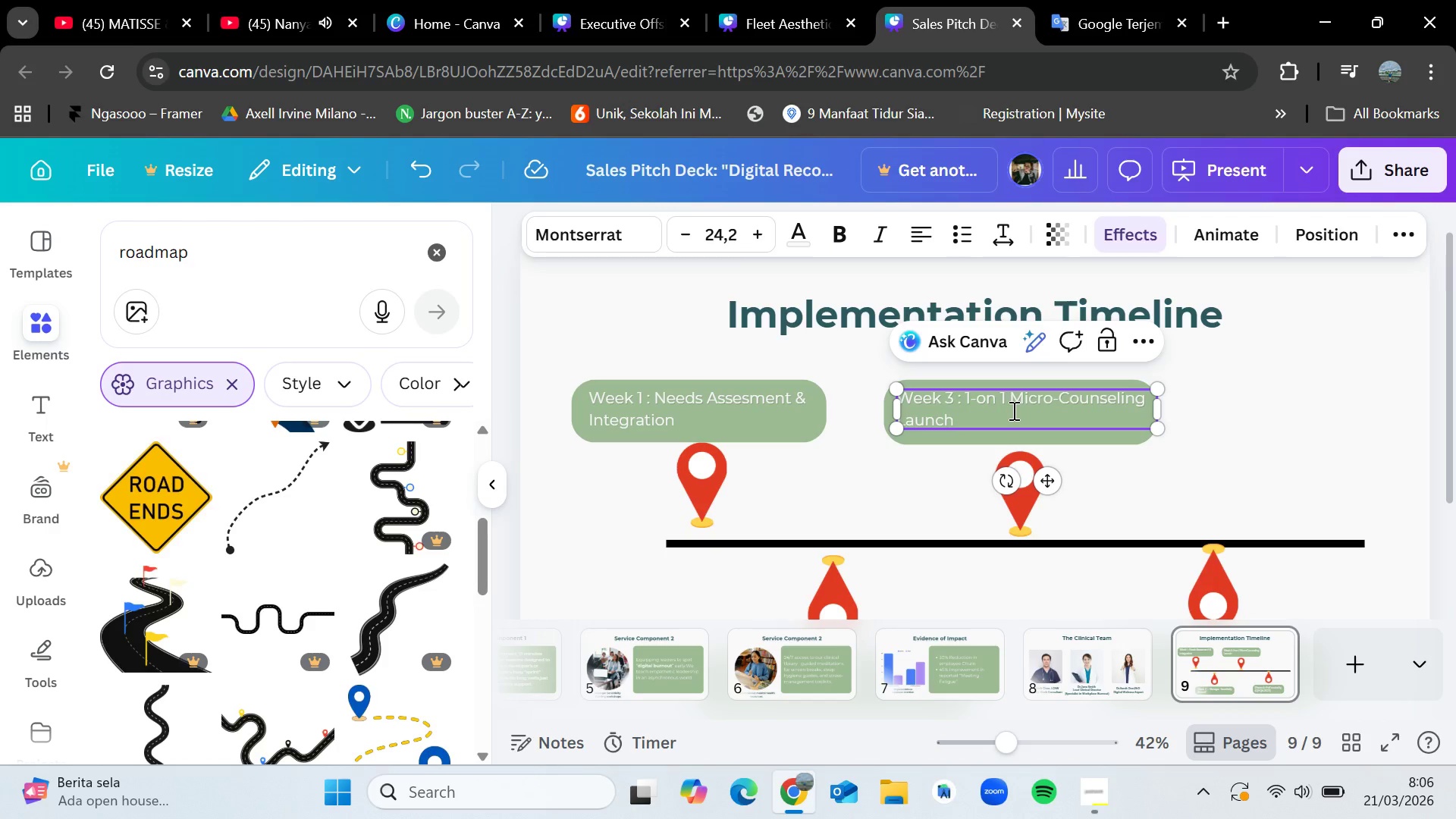 
left_click([1286, 378])
 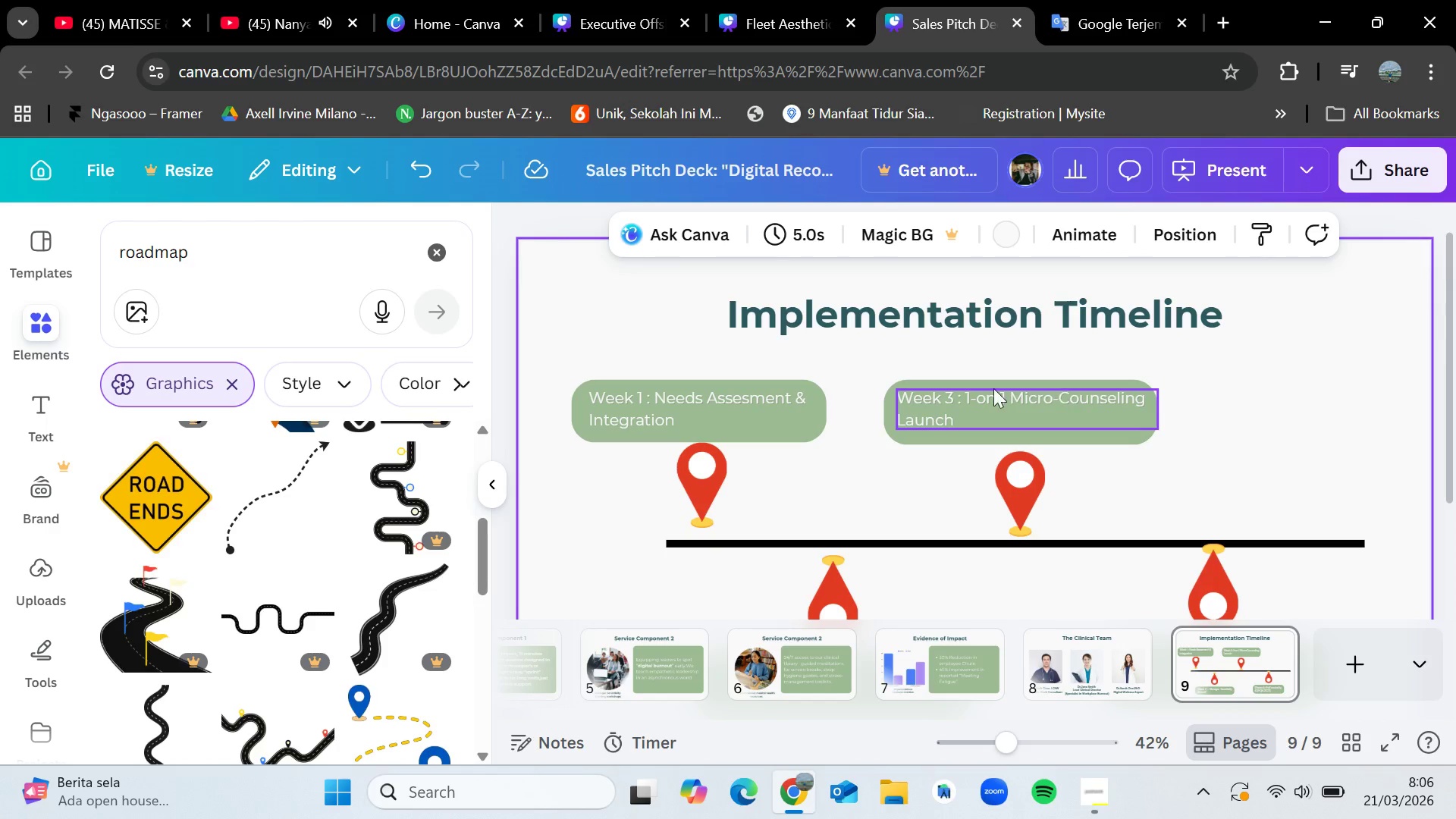 
left_click_drag(start_coordinate=[971, 396], to_coordinate=[967, 401])
 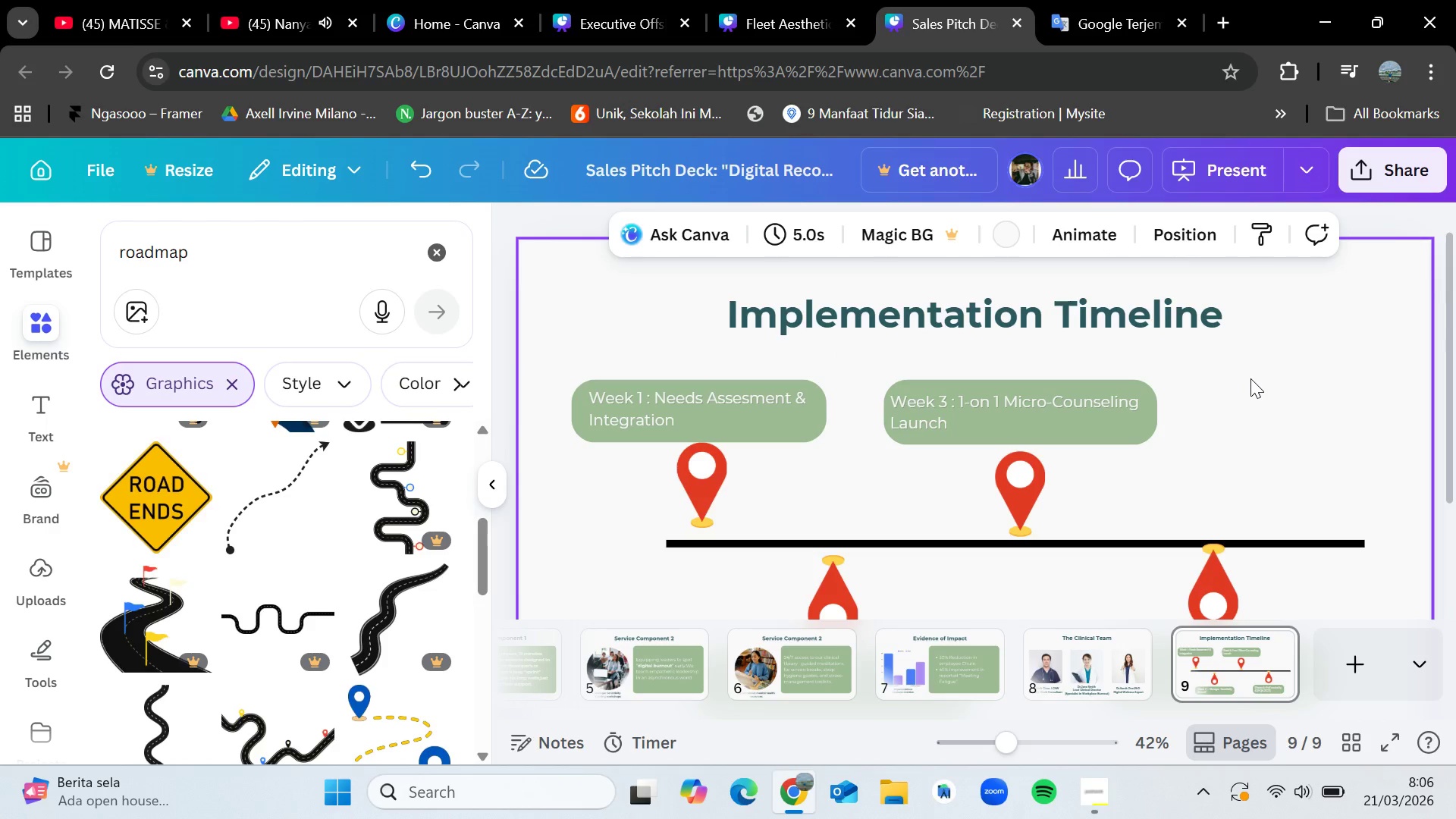 
scroll: coordinate [1250, 378], scroll_direction: down, amount: 1.0
 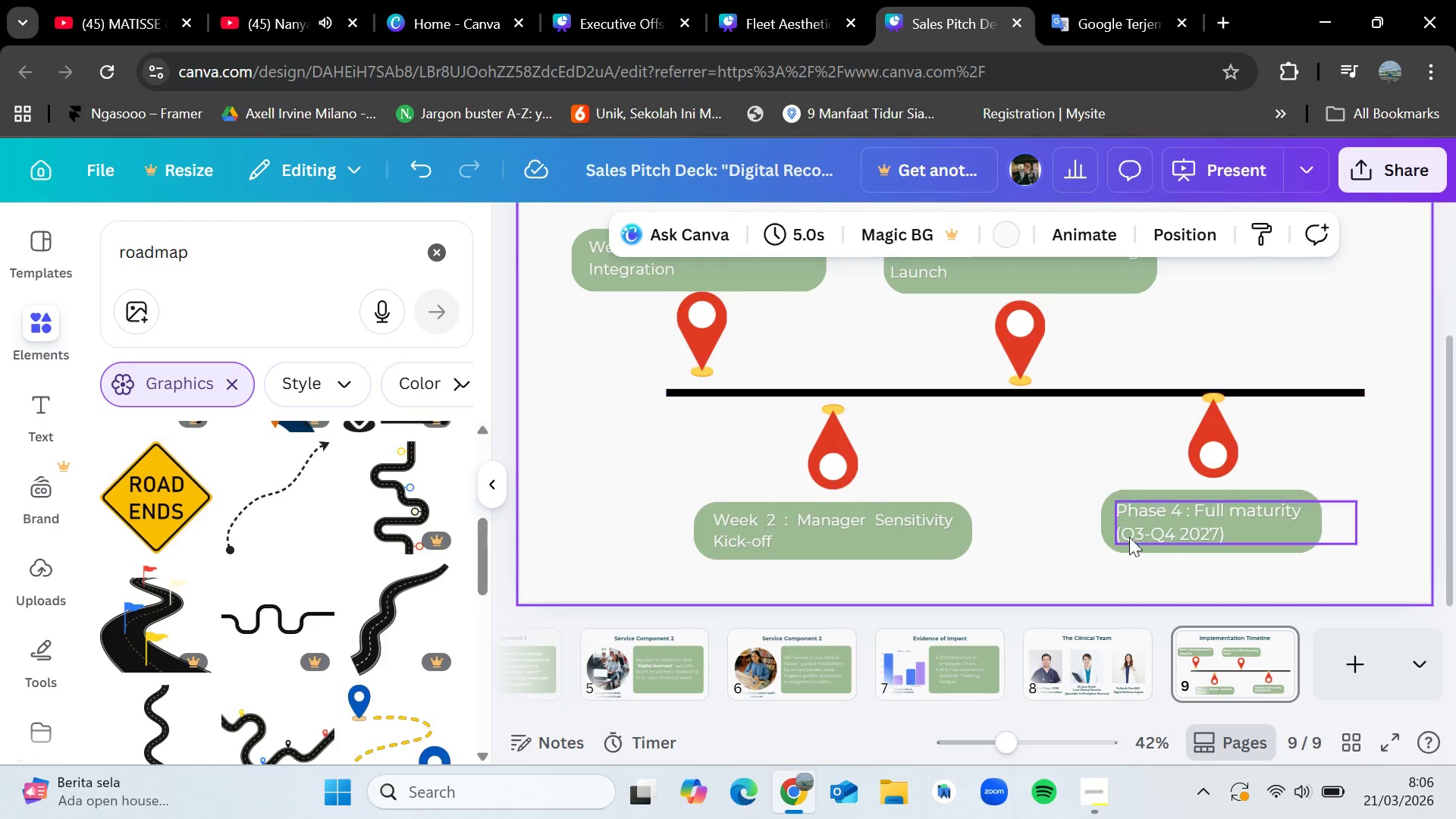 
scroll: coordinate [1088, 567], scroll_direction: none, amount: 0.0
 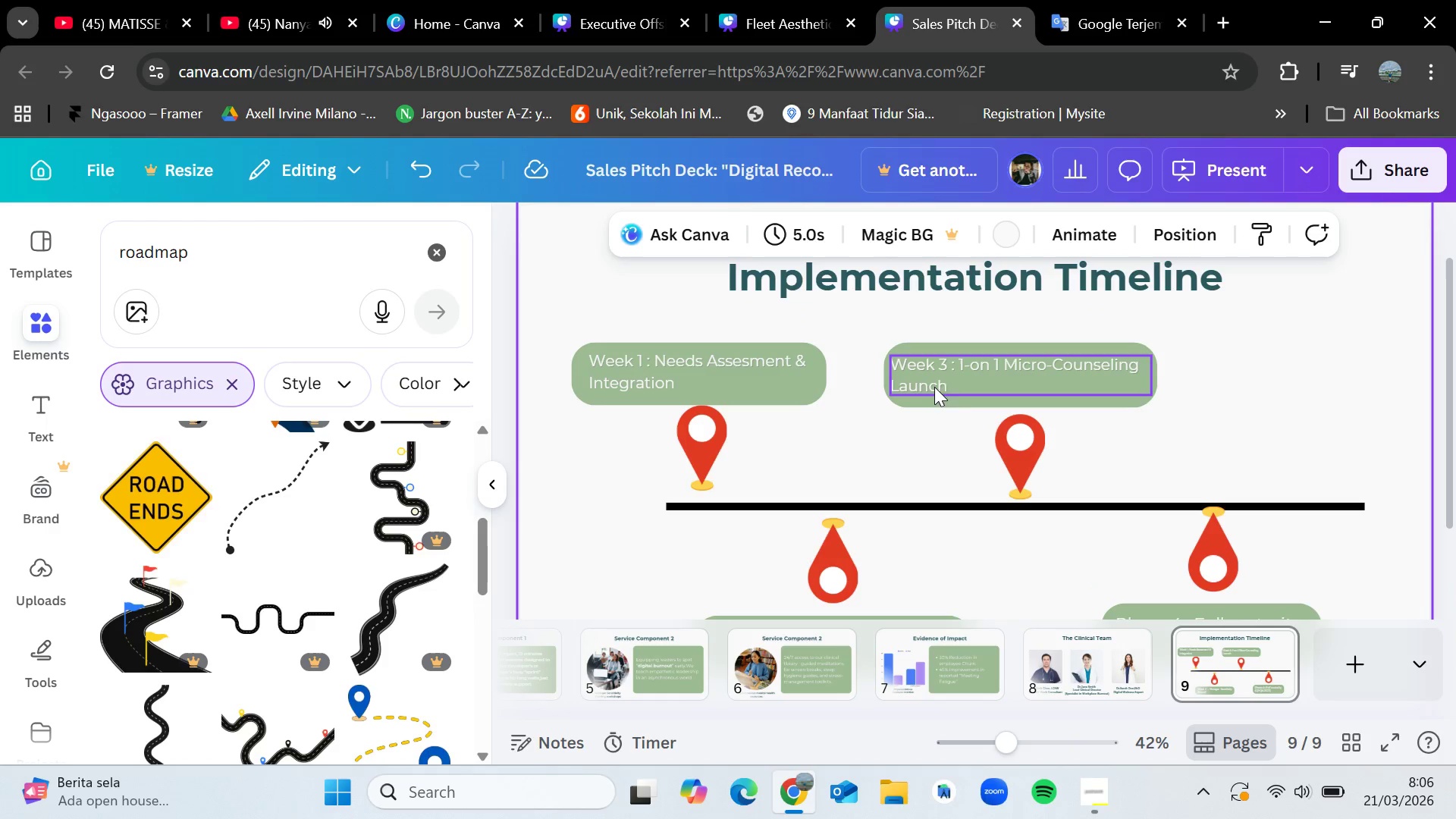 
left_click_drag(start_coordinate=[929, 372], to_coordinate=[936, 371])
 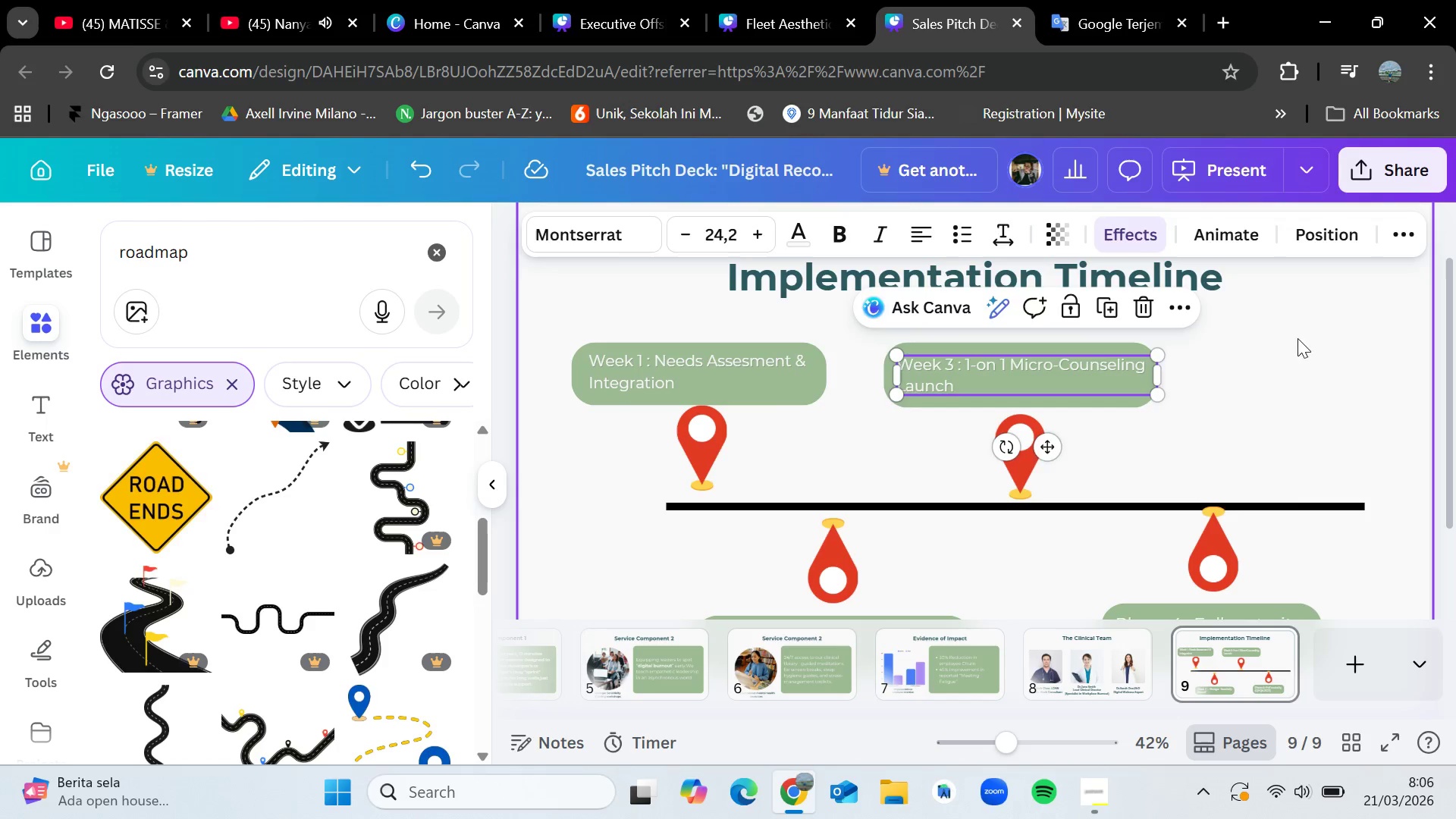 
left_click([1298, 338])
 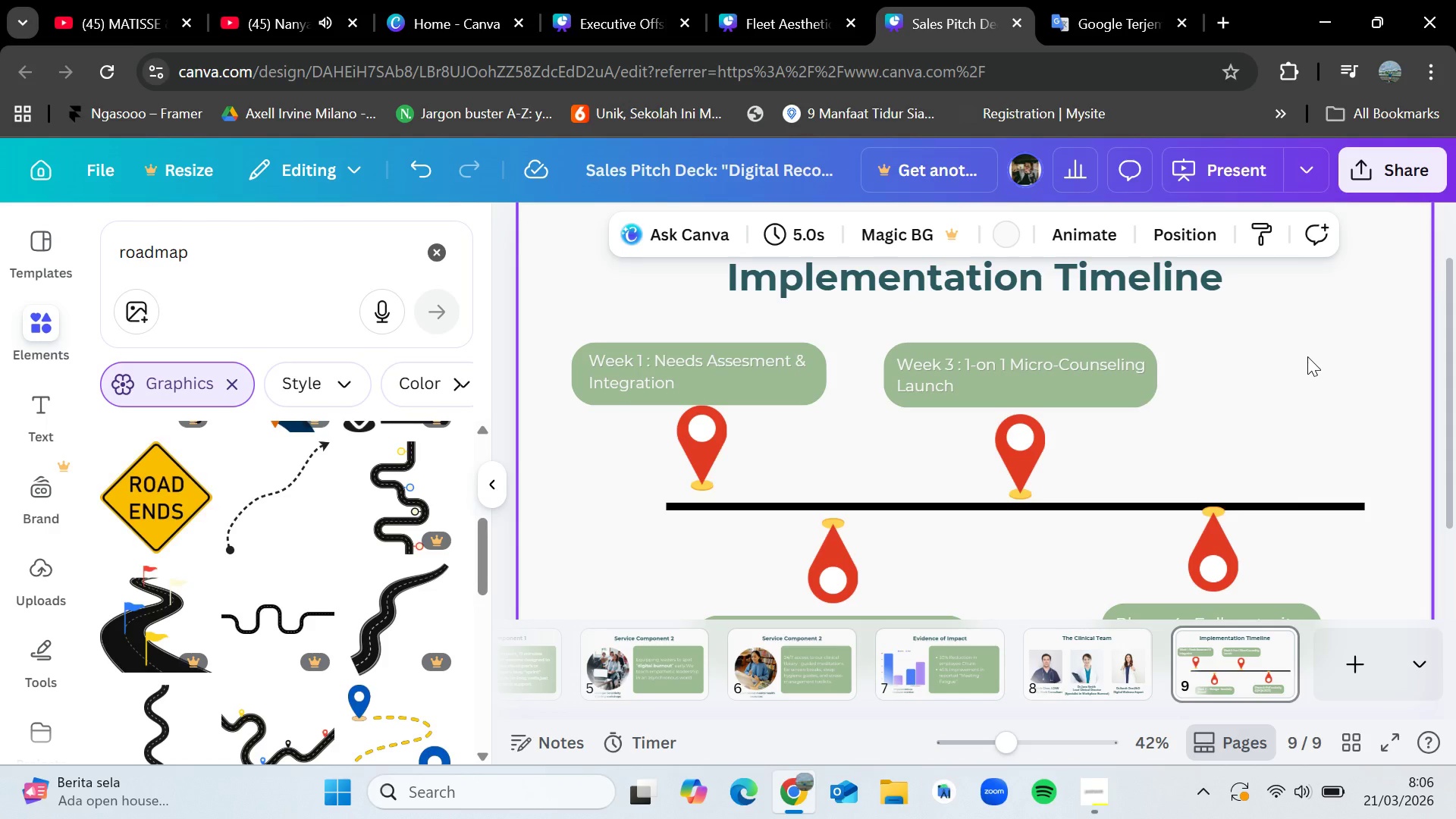 
scroll: coordinate [1326, 410], scroll_direction: down, amount: 1.0
 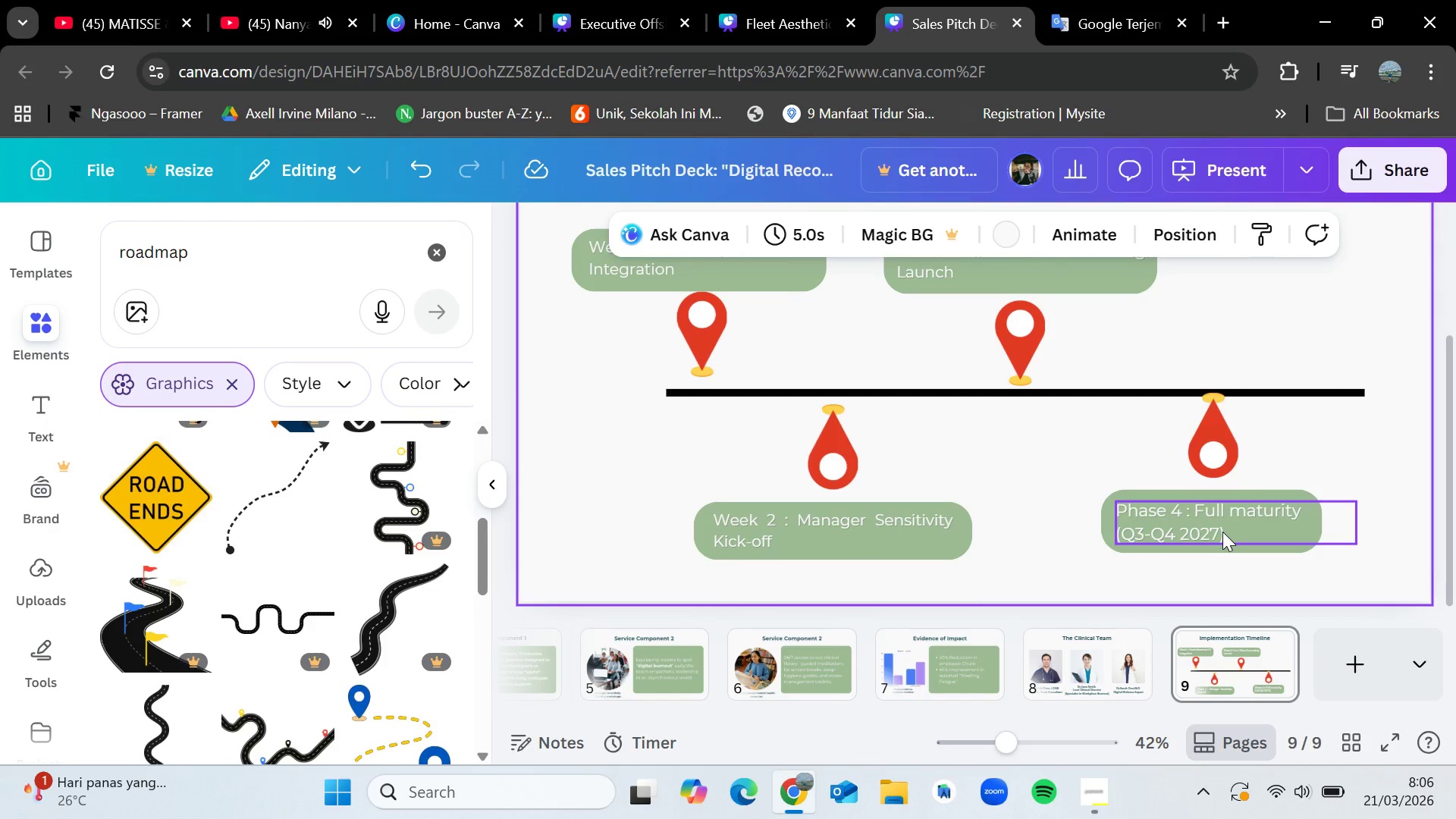 
double_click([1222, 532])
 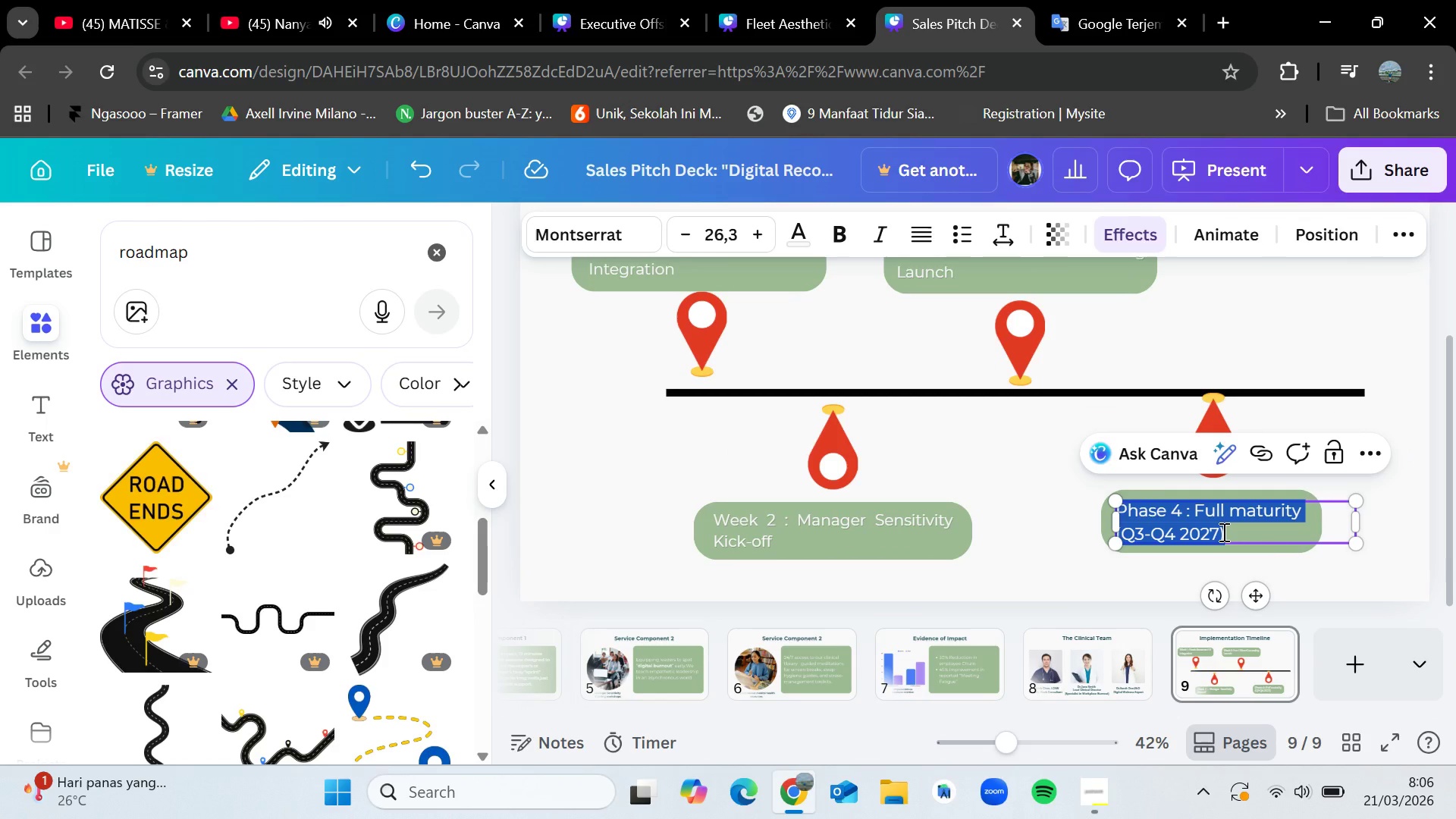 
key(Backspace)
type(Wrr)
key(Backspace)
key(Backspace)
type(eek 4 : Full Resource Libr)
key(Backspace)
key(Backspace)
key(Backspace)
key(Backspace)
 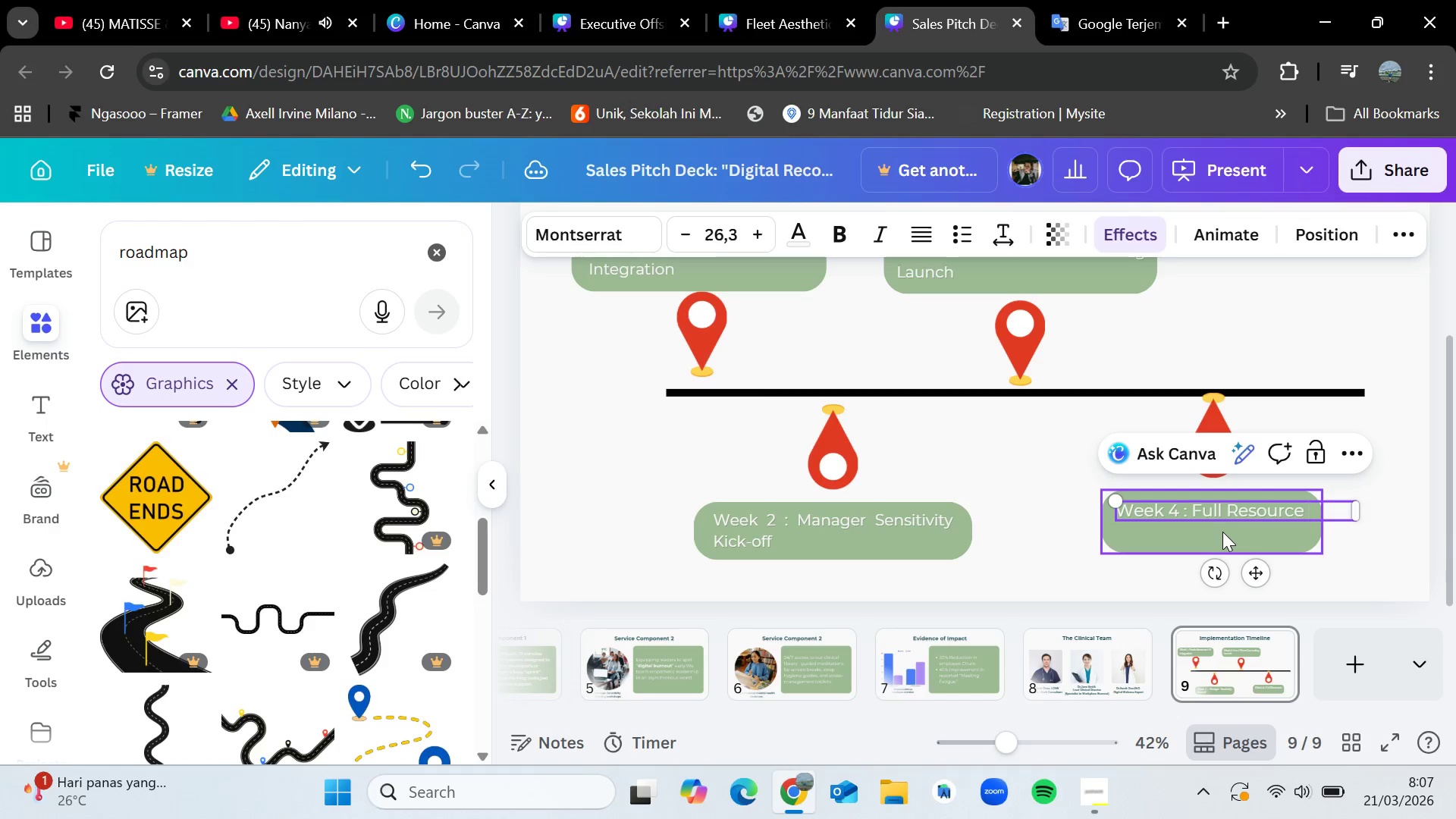 
left_click([1030, 530])
 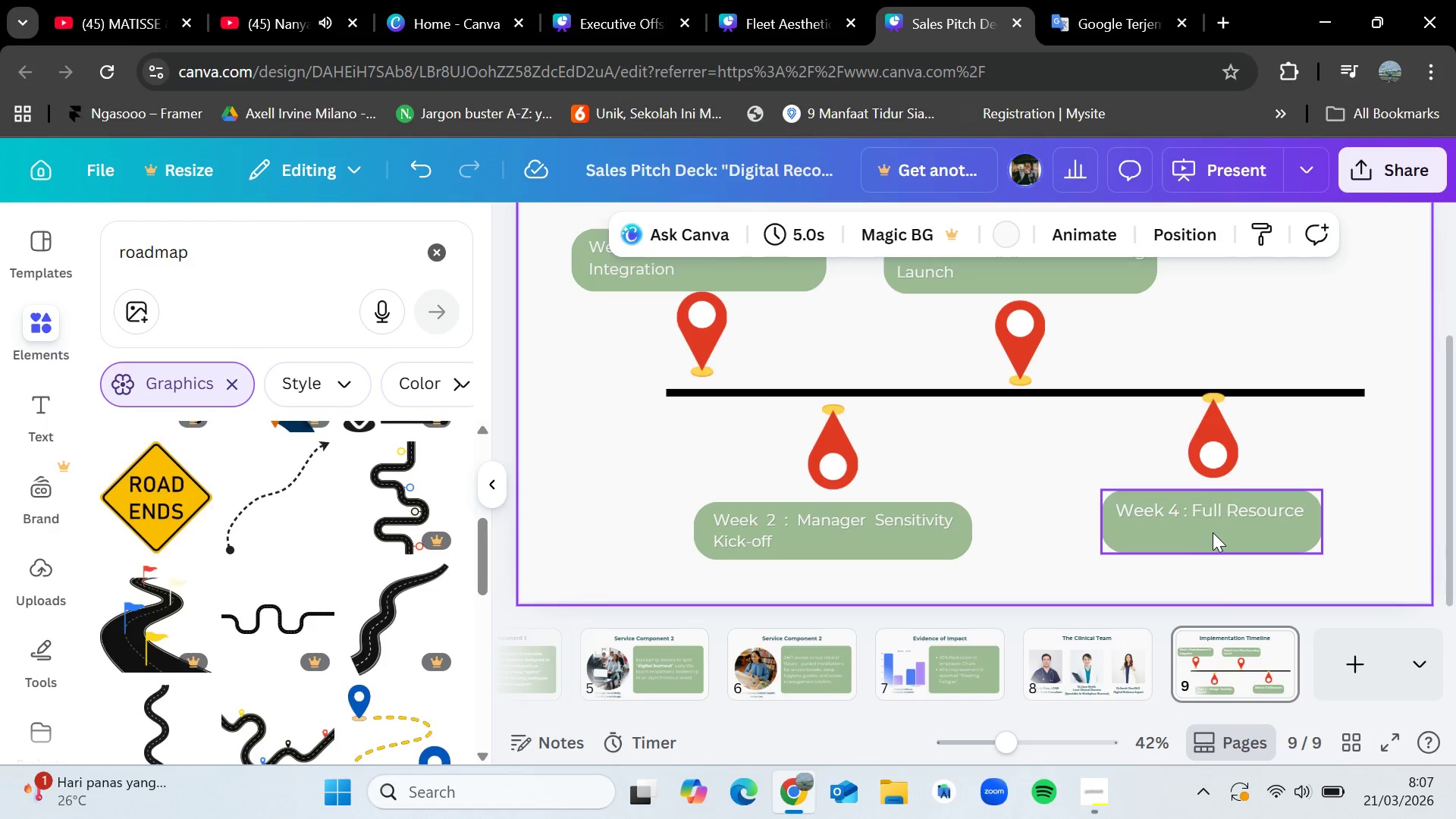 
left_click([1213, 532])
 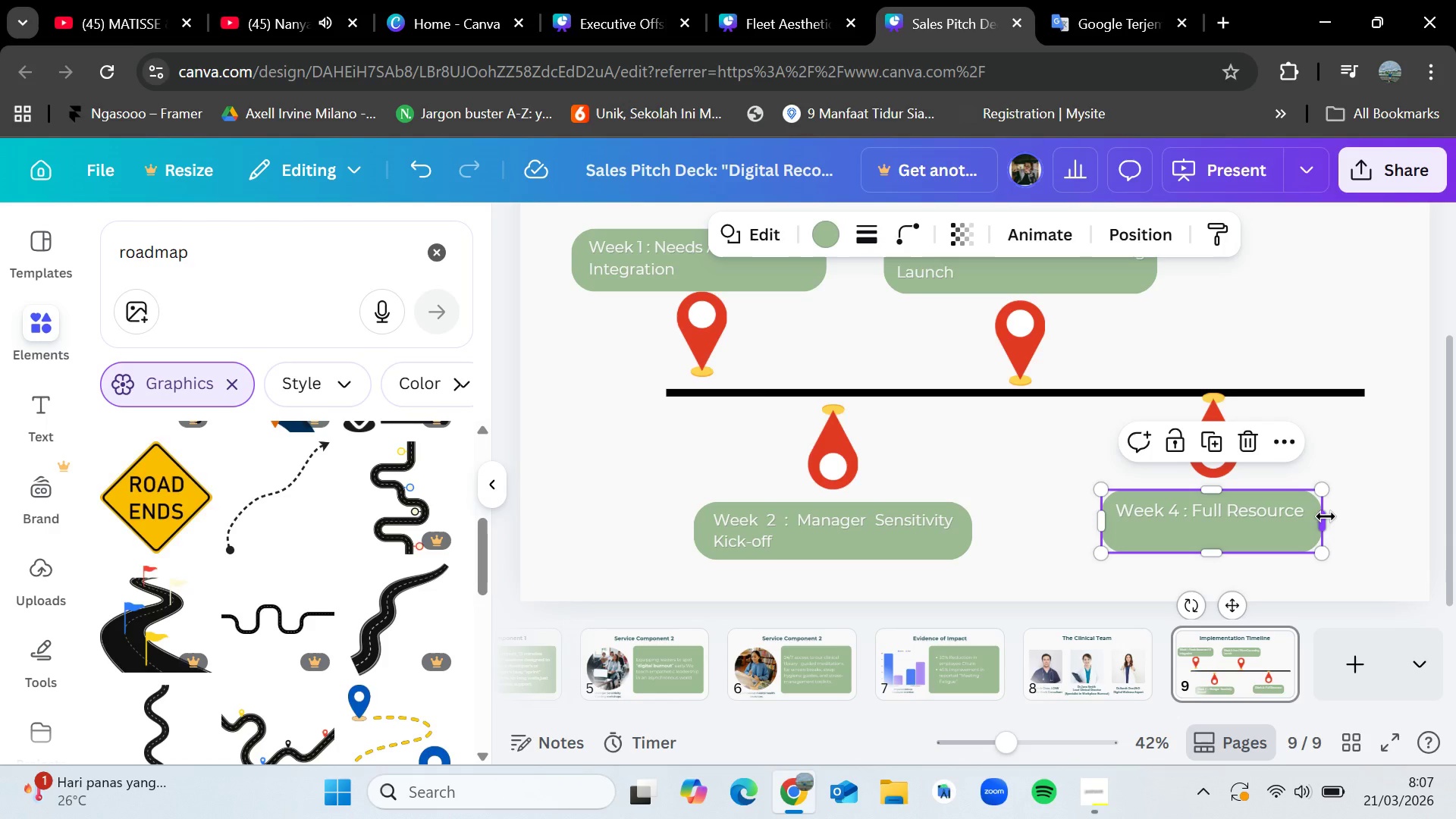 
left_click_drag(start_coordinate=[1326, 516], to_coordinate=[1400, 513])
 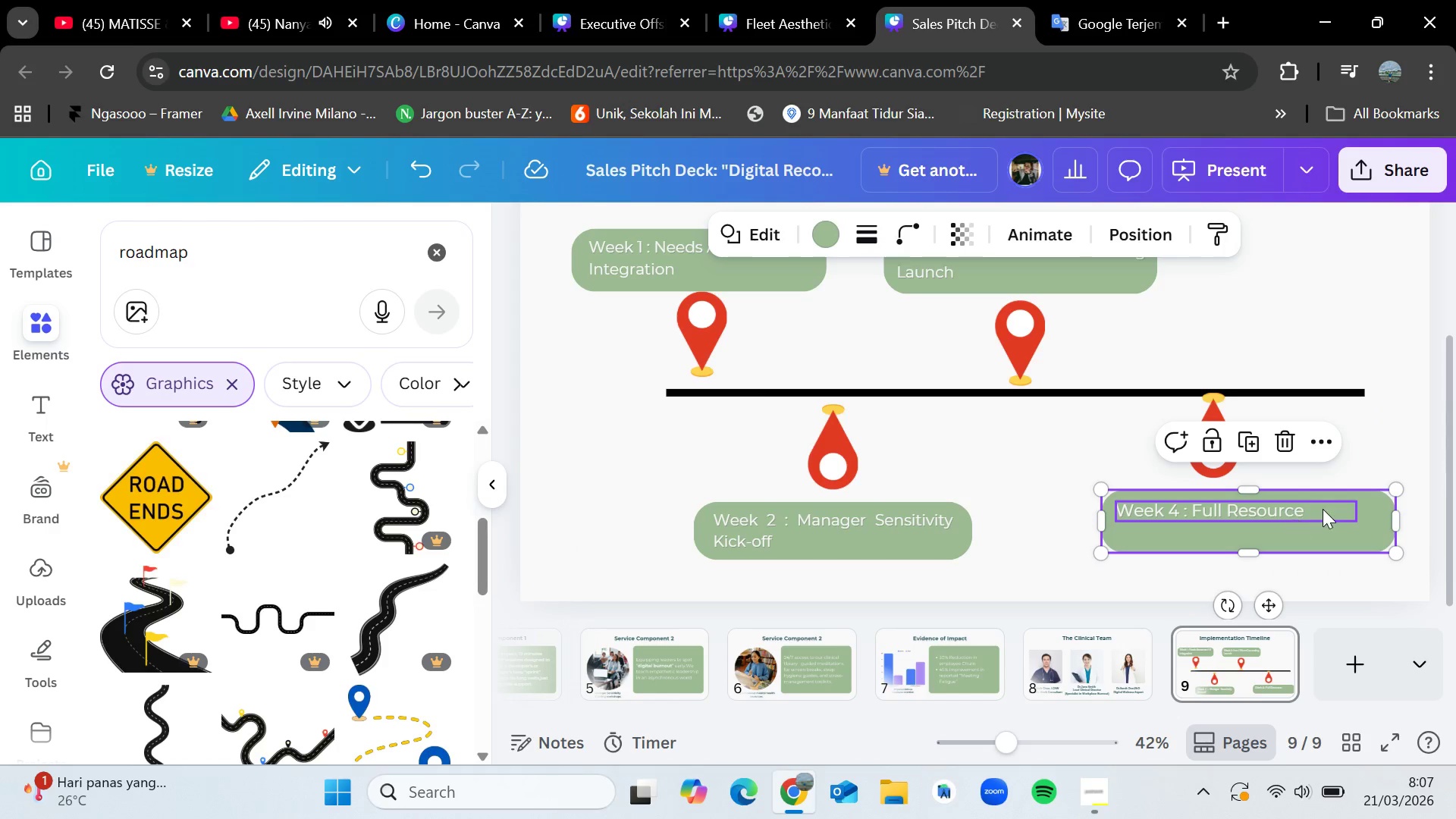 
double_click([1323, 509])
 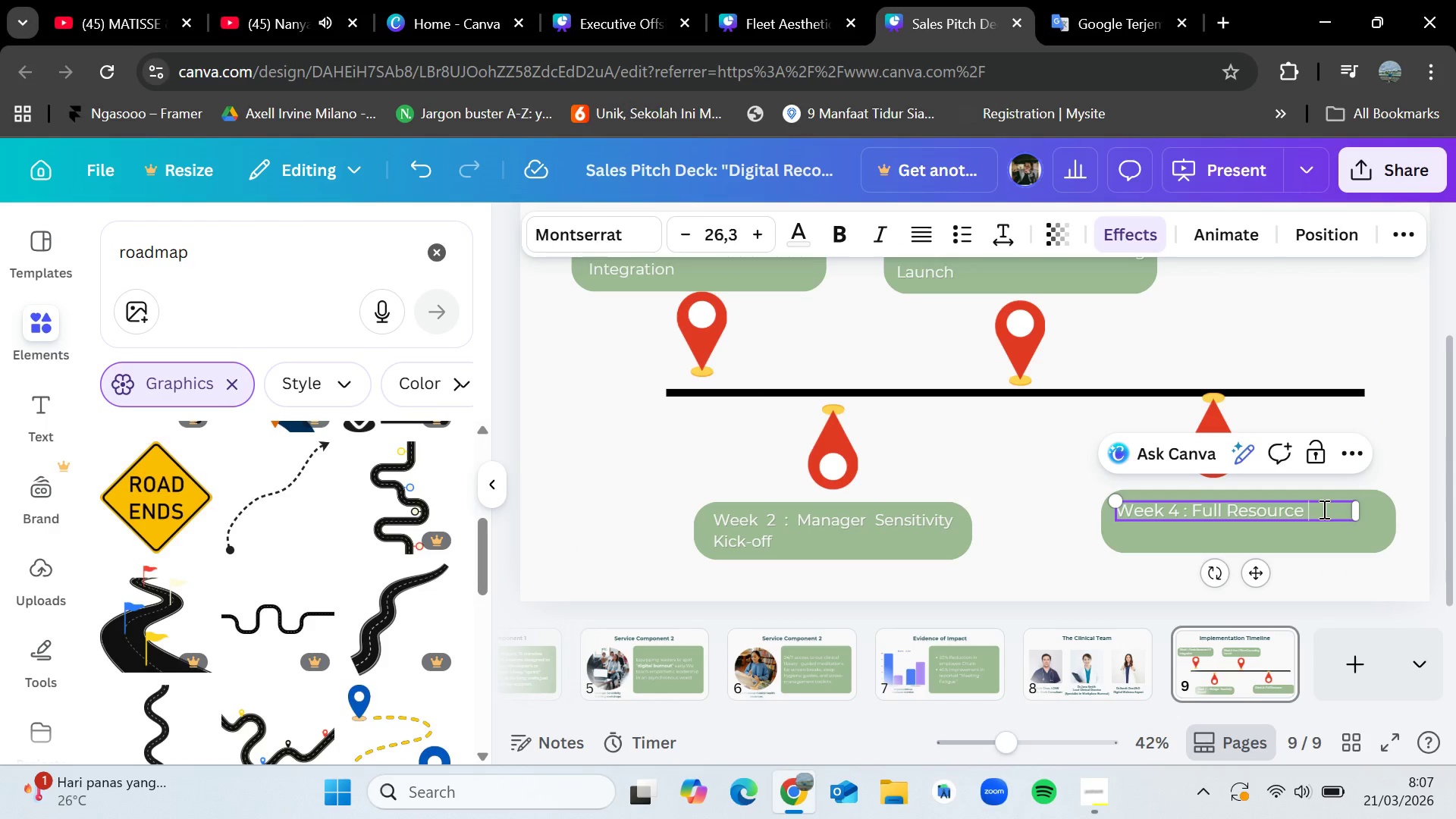 
key(Backspace)
type( Library Access & First Review)
 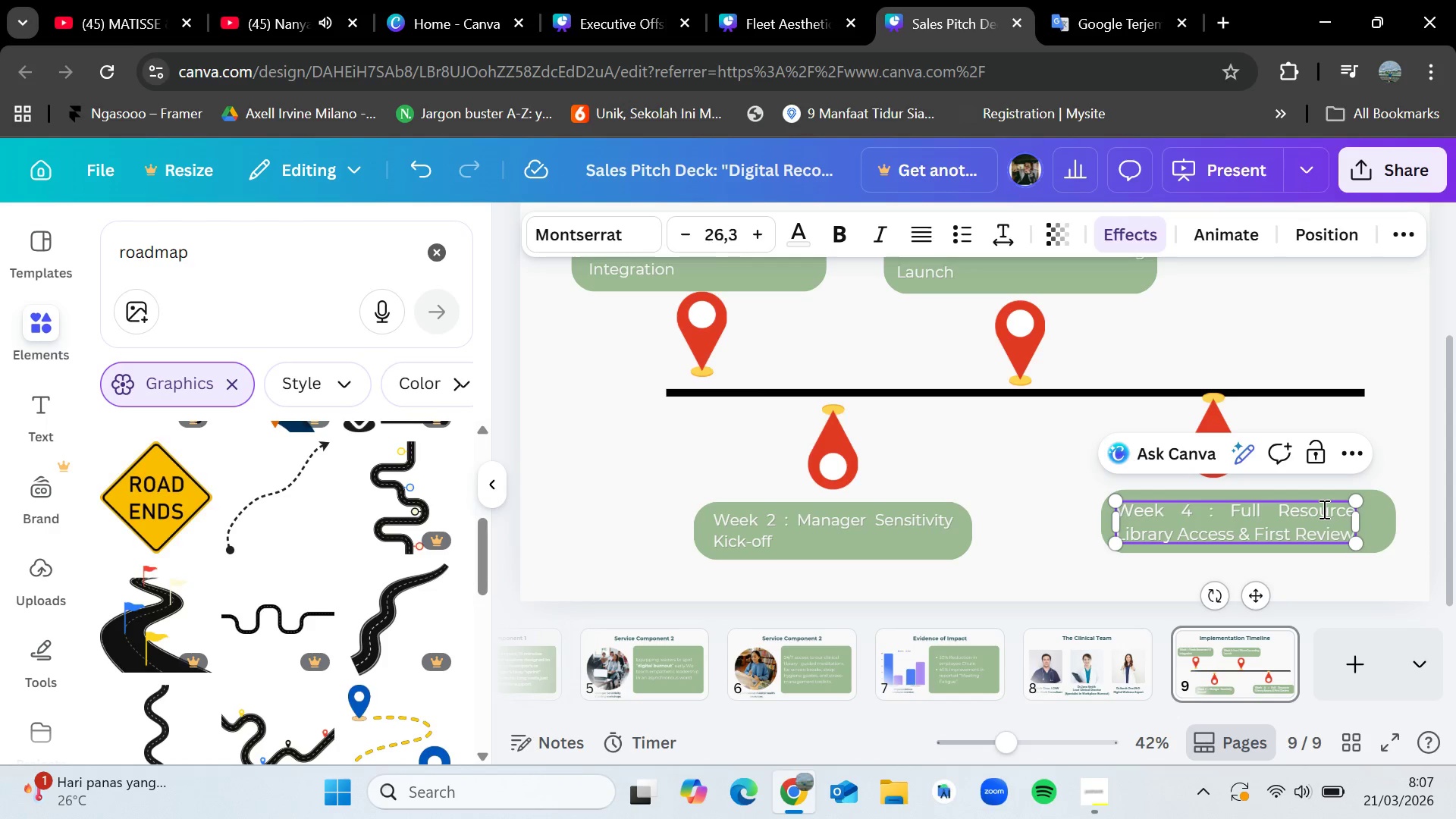 
left_click([1229, 513])
 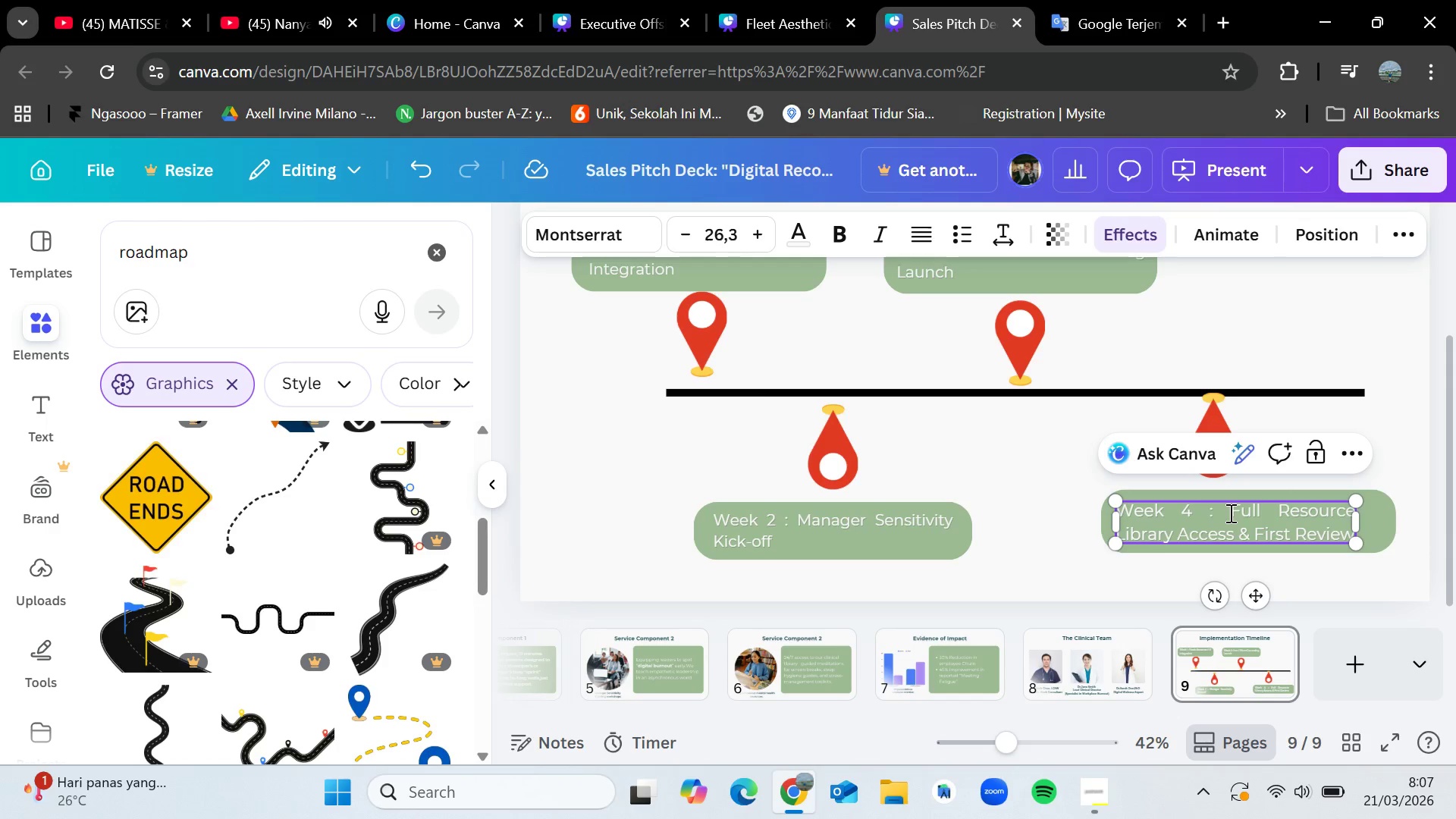 
key(Backspace)
 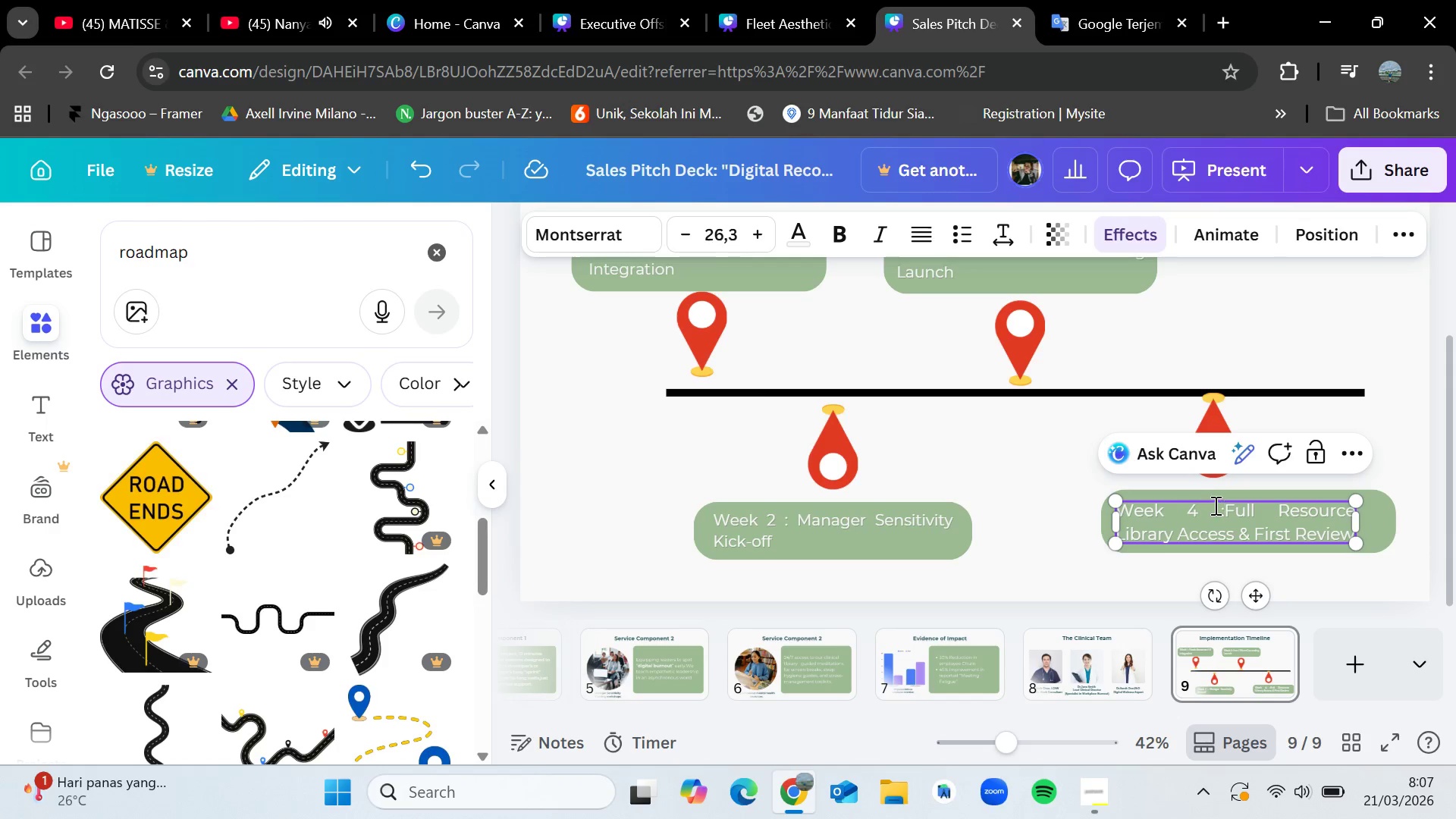 
left_click([1214, 505])
 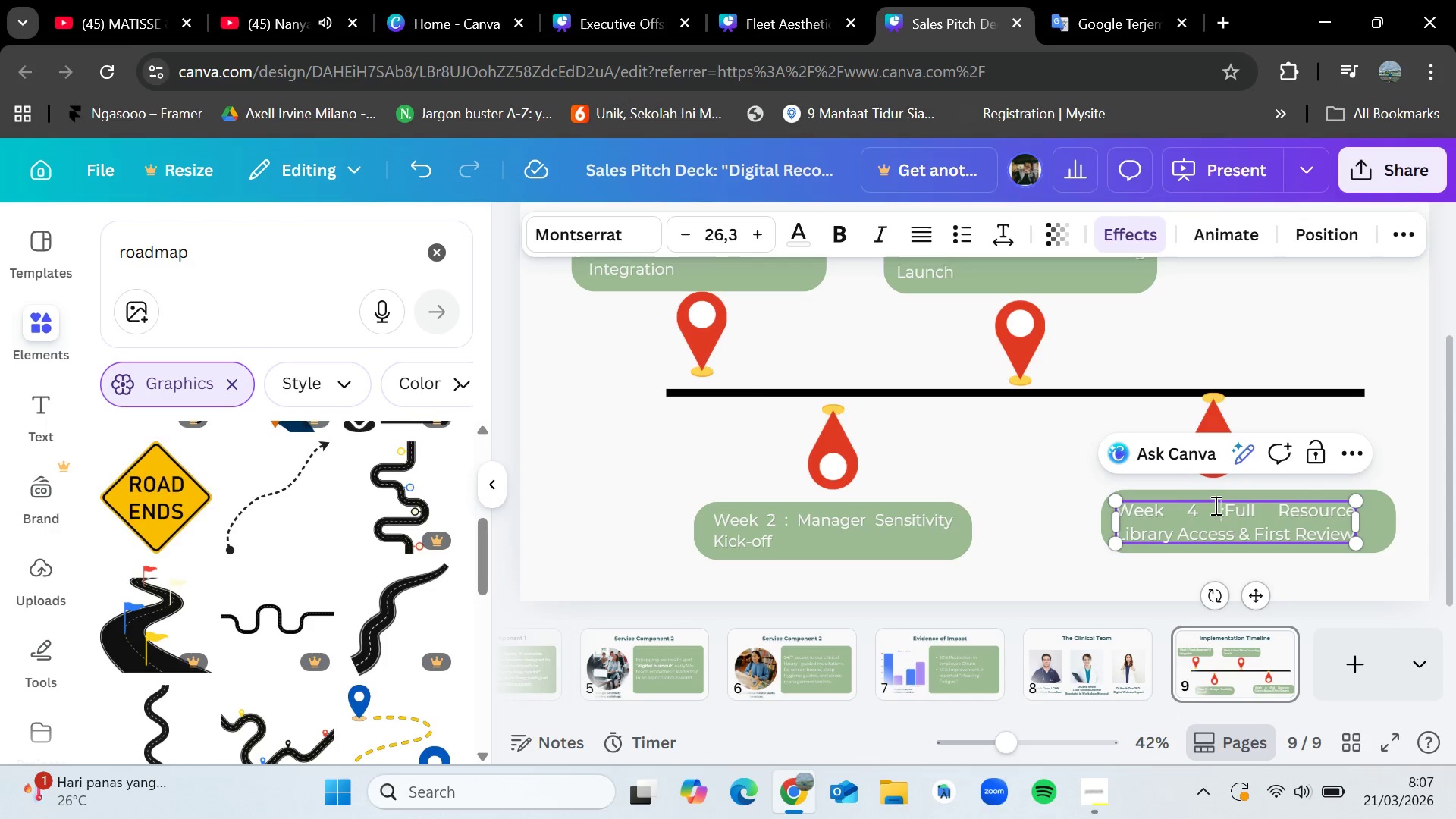 
key(Backspace)
 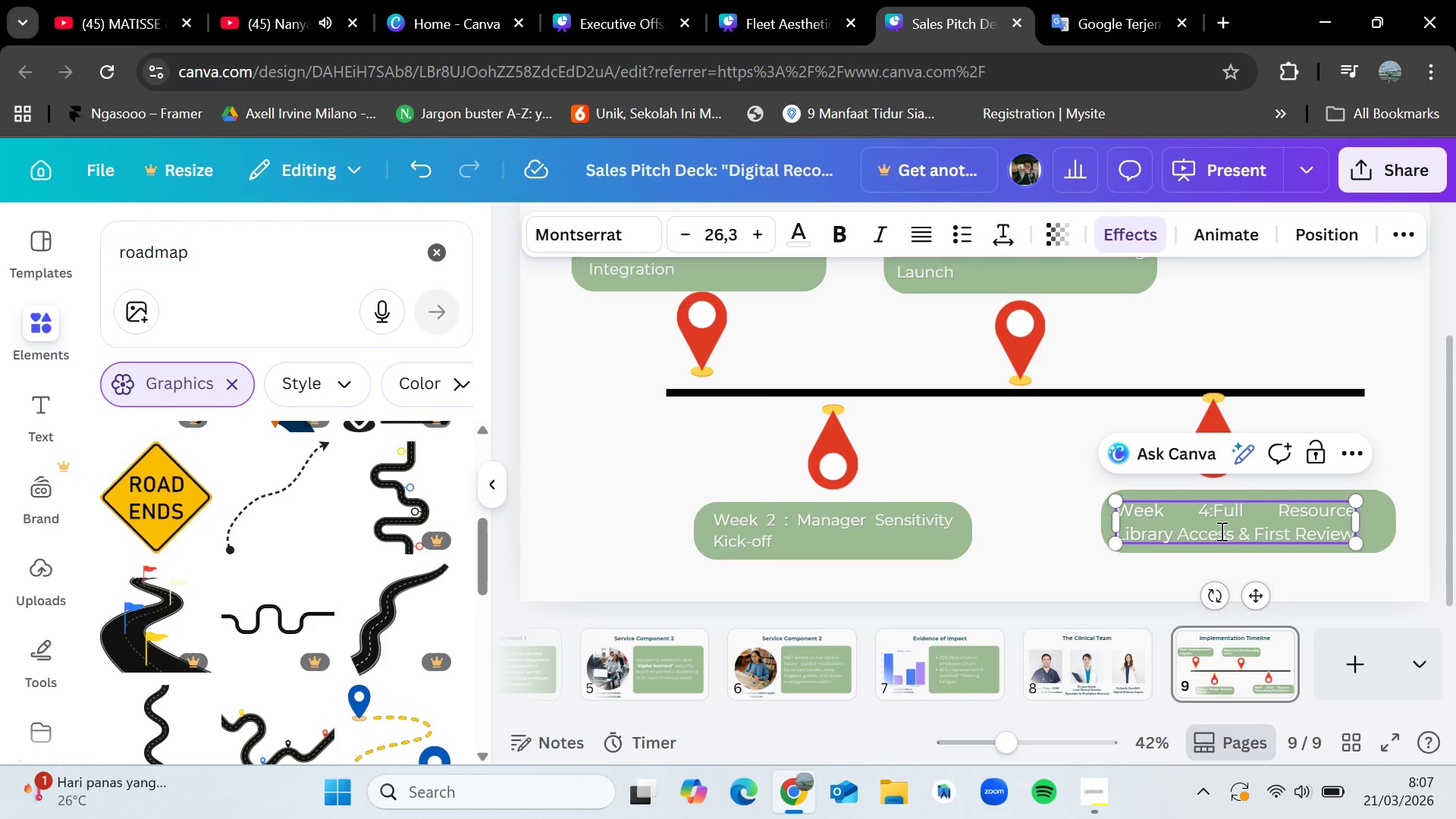 
left_click([767, 538])
 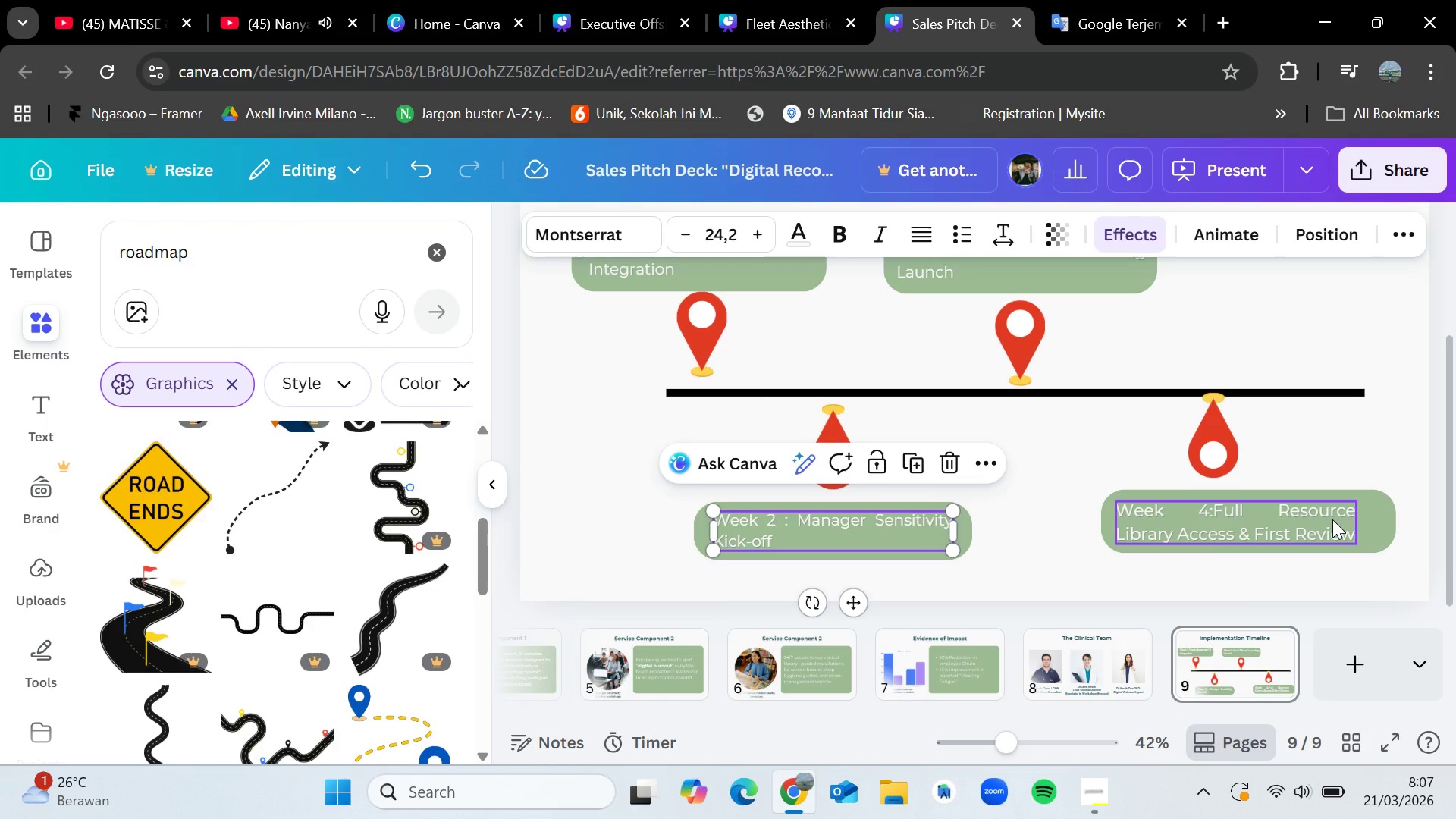 
left_click([1332, 519])
 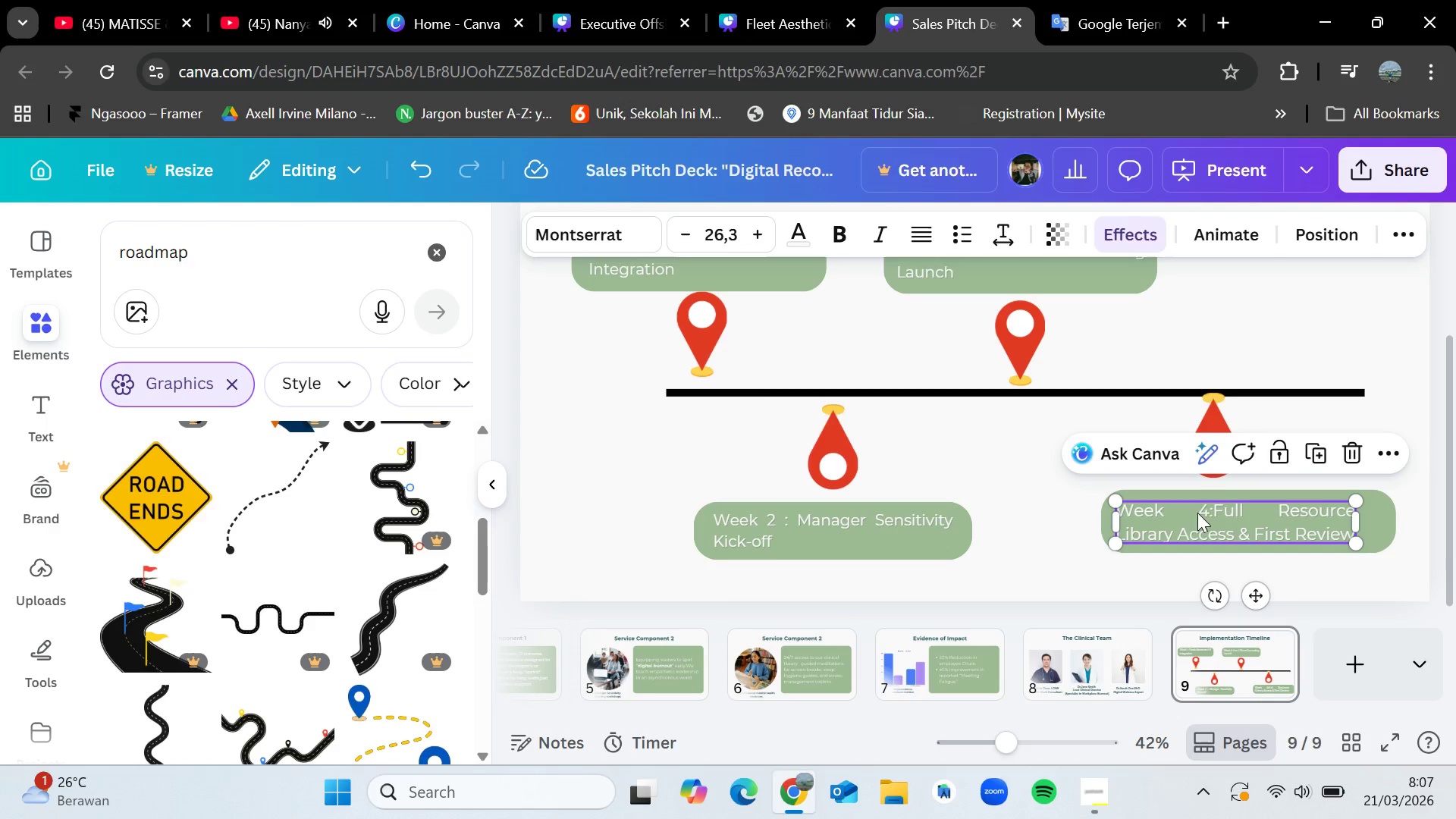 
left_click([1201, 512])
 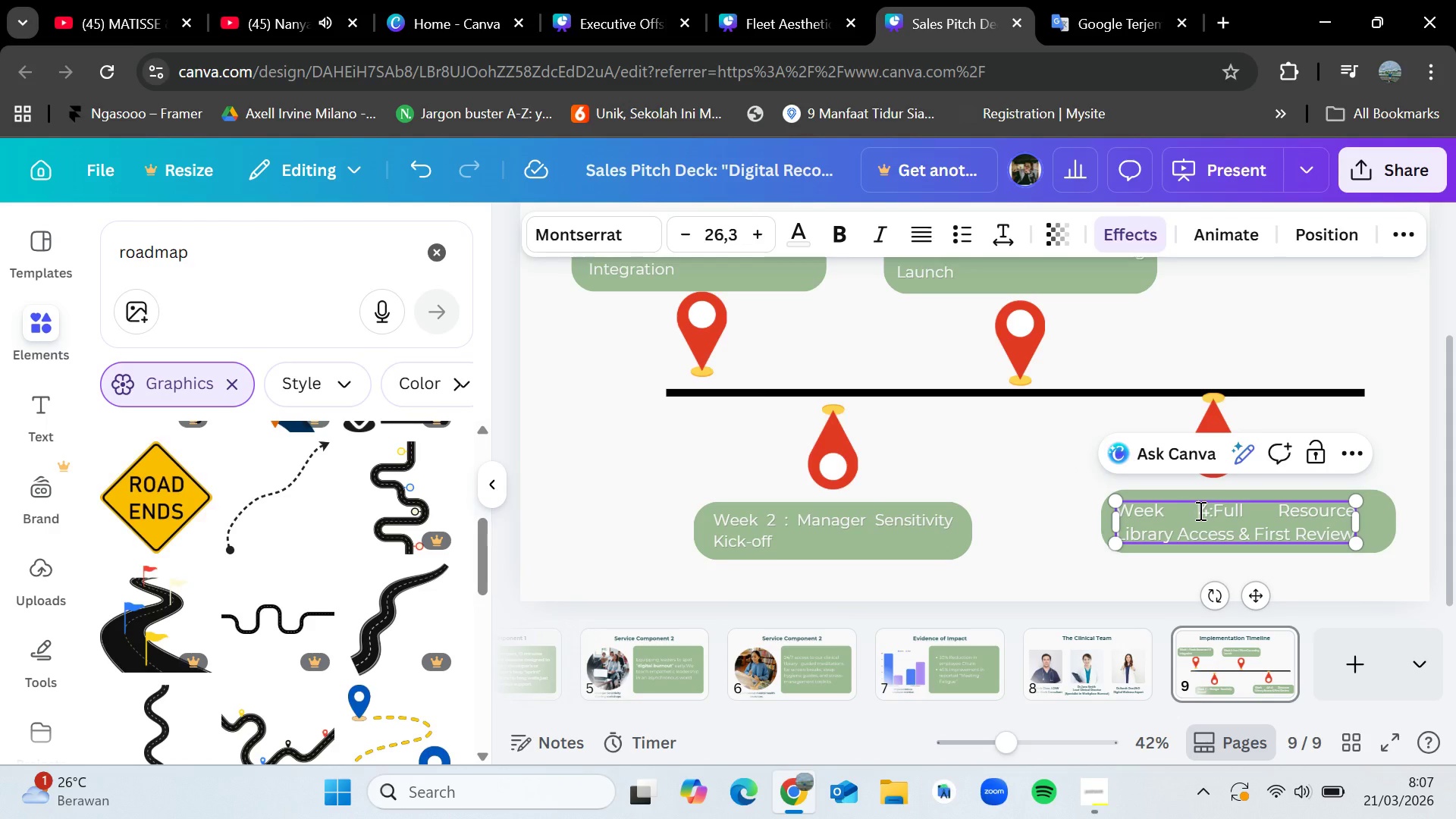 
key(Backspace)
 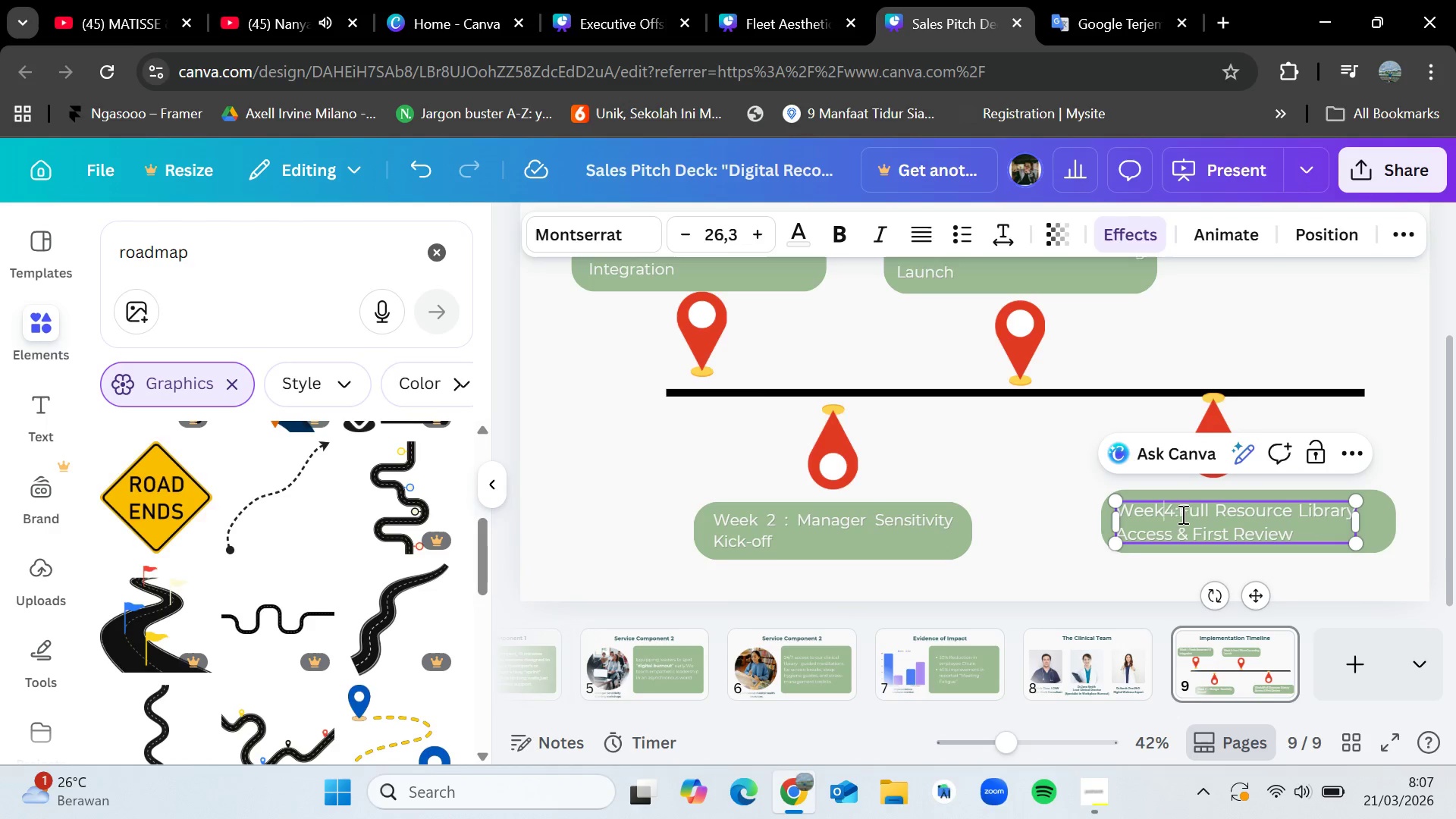 
left_click([1178, 510])
 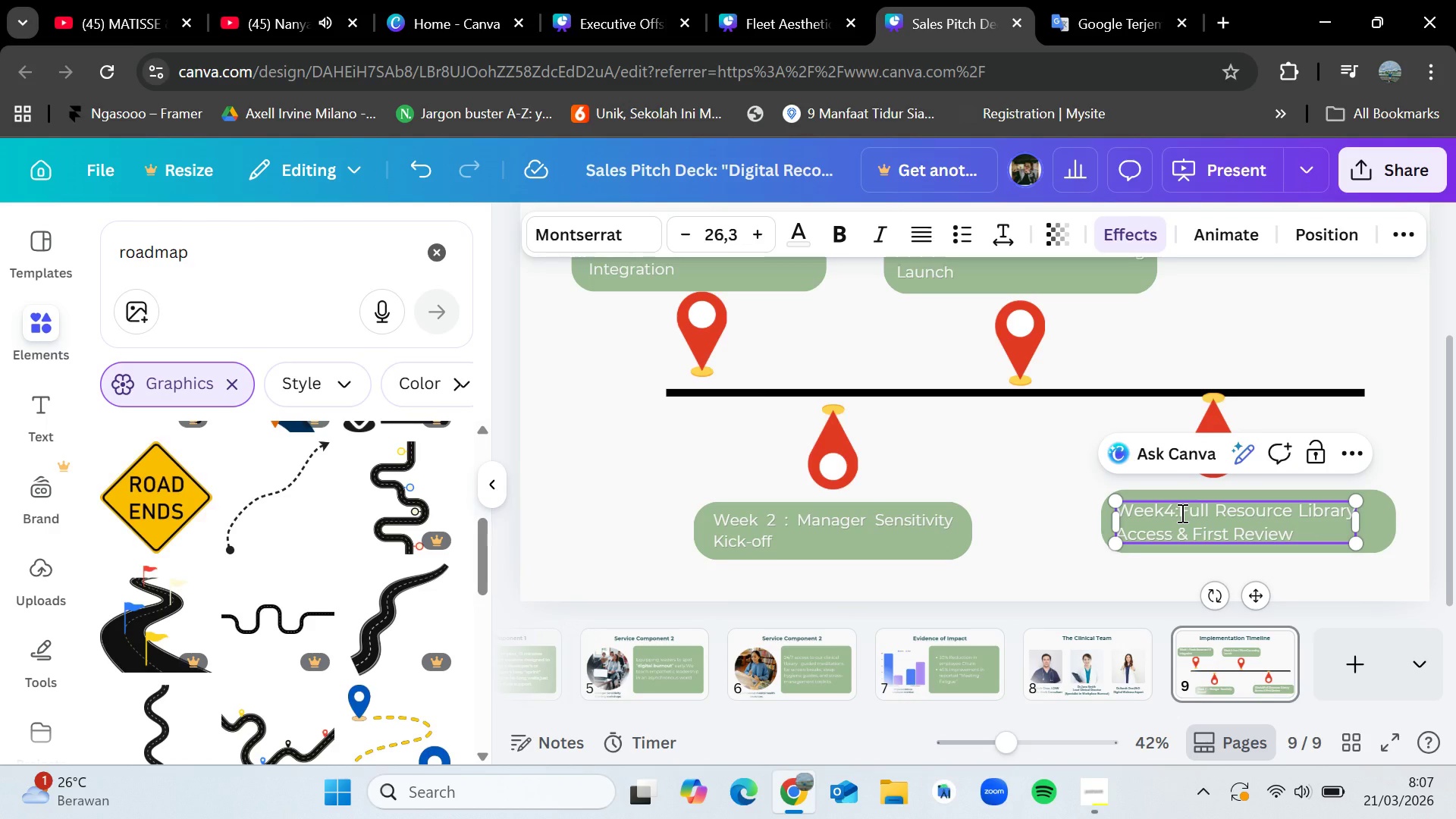 
key(Space)
 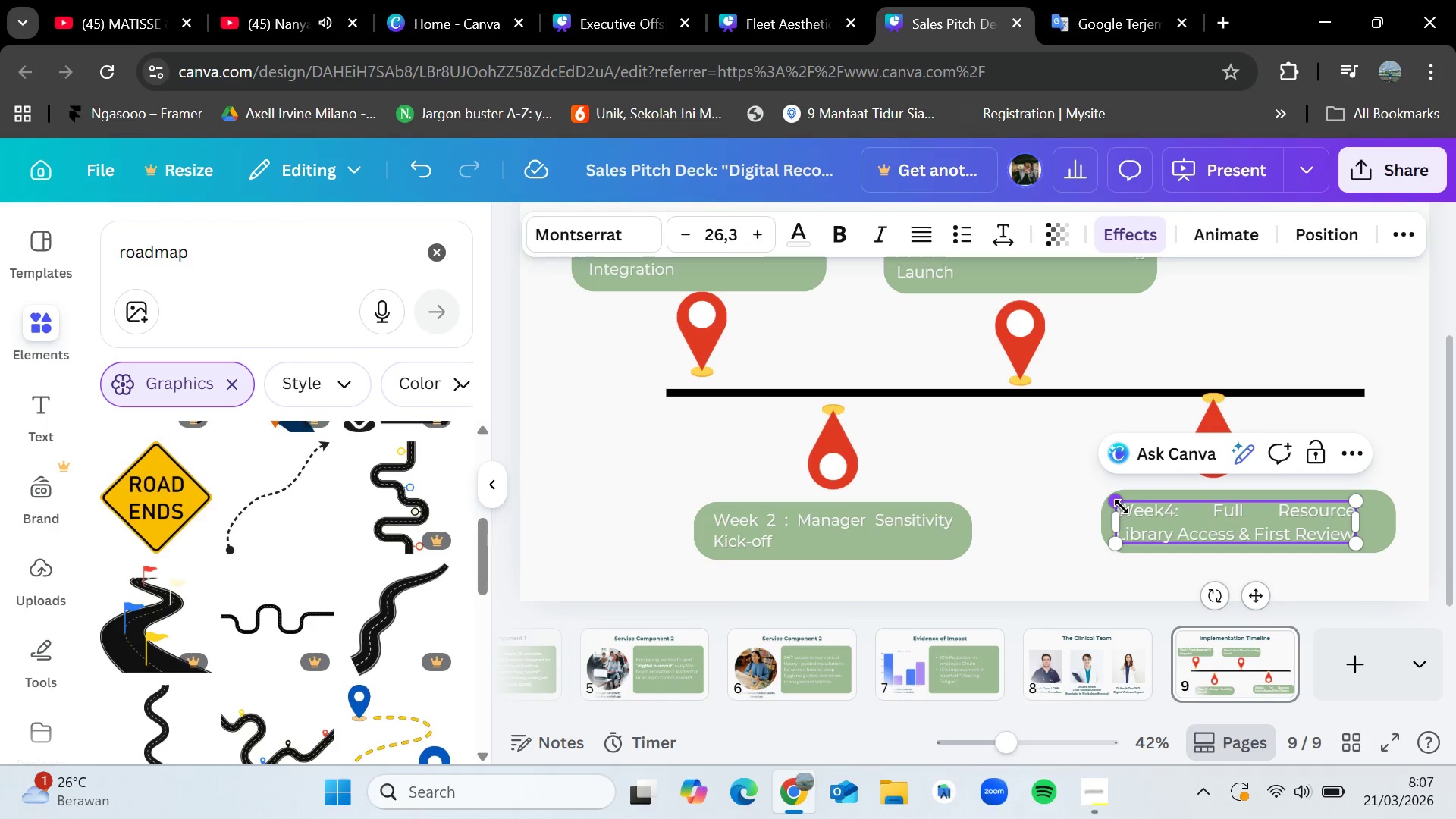 
left_click_drag(start_coordinate=[1124, 511], to_coordinate=[1350, 531])
 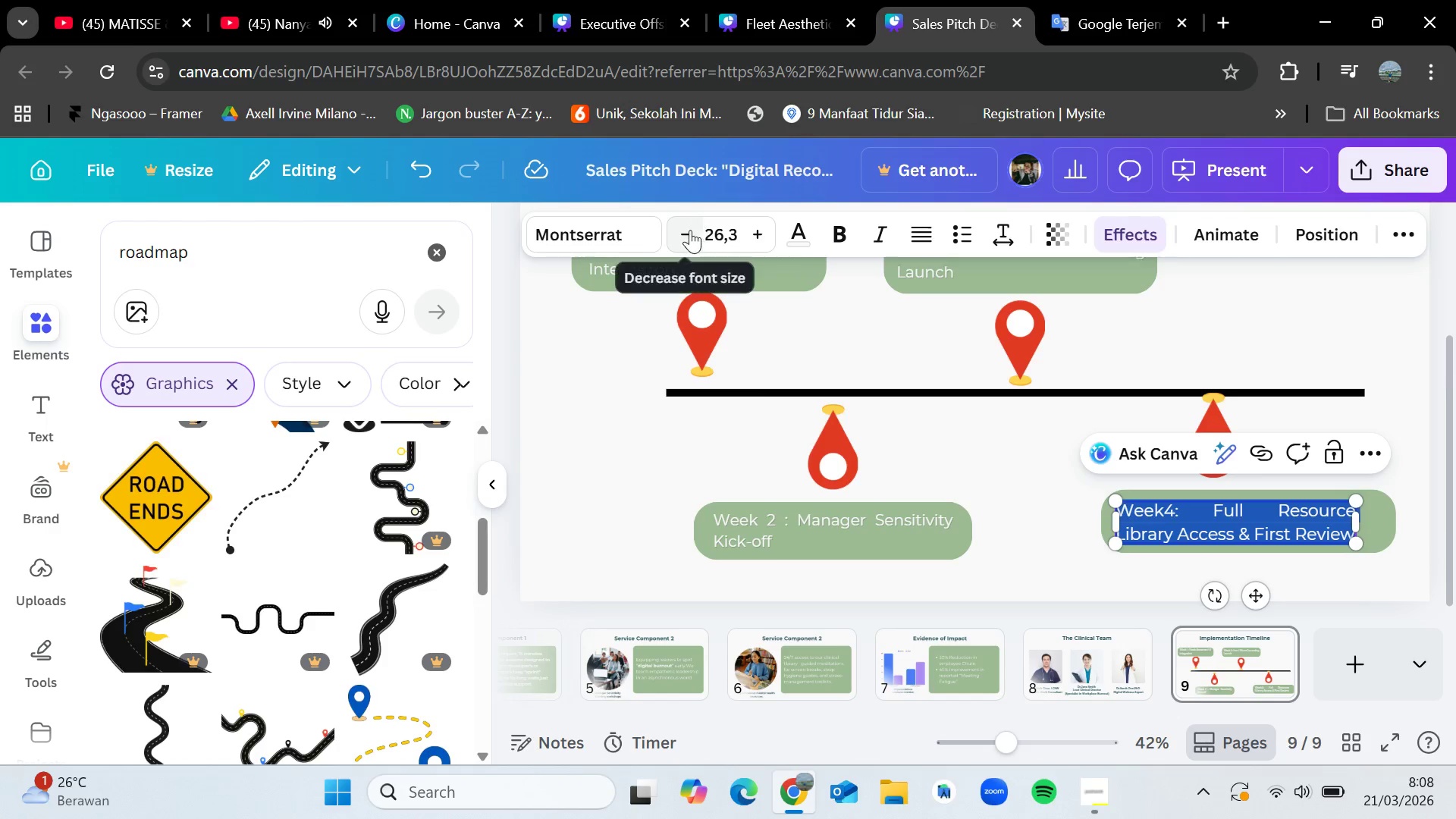 
double_click([690, 230])
 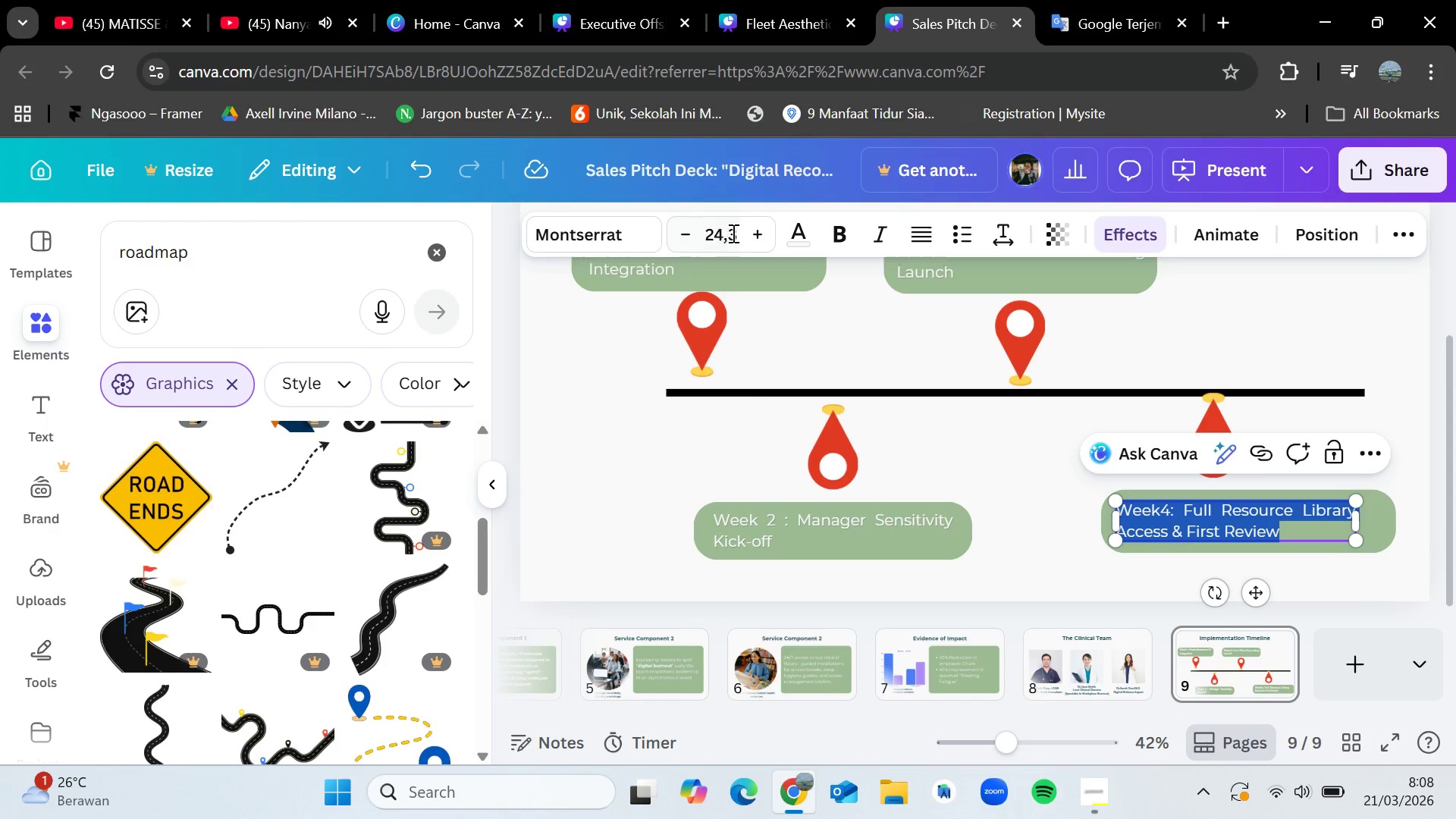 
left_click([734, 233])
 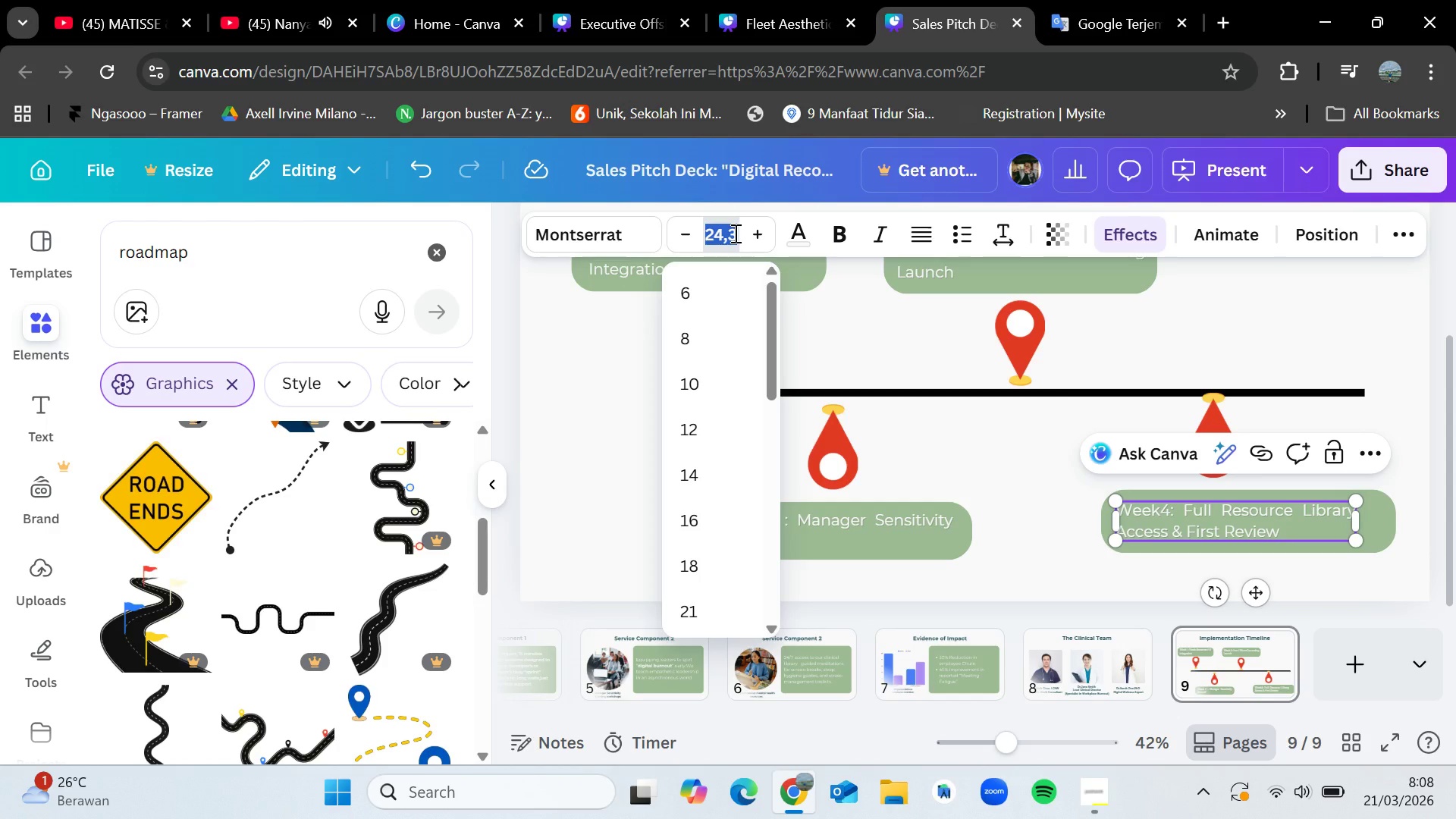 
left_click([734, 233])
 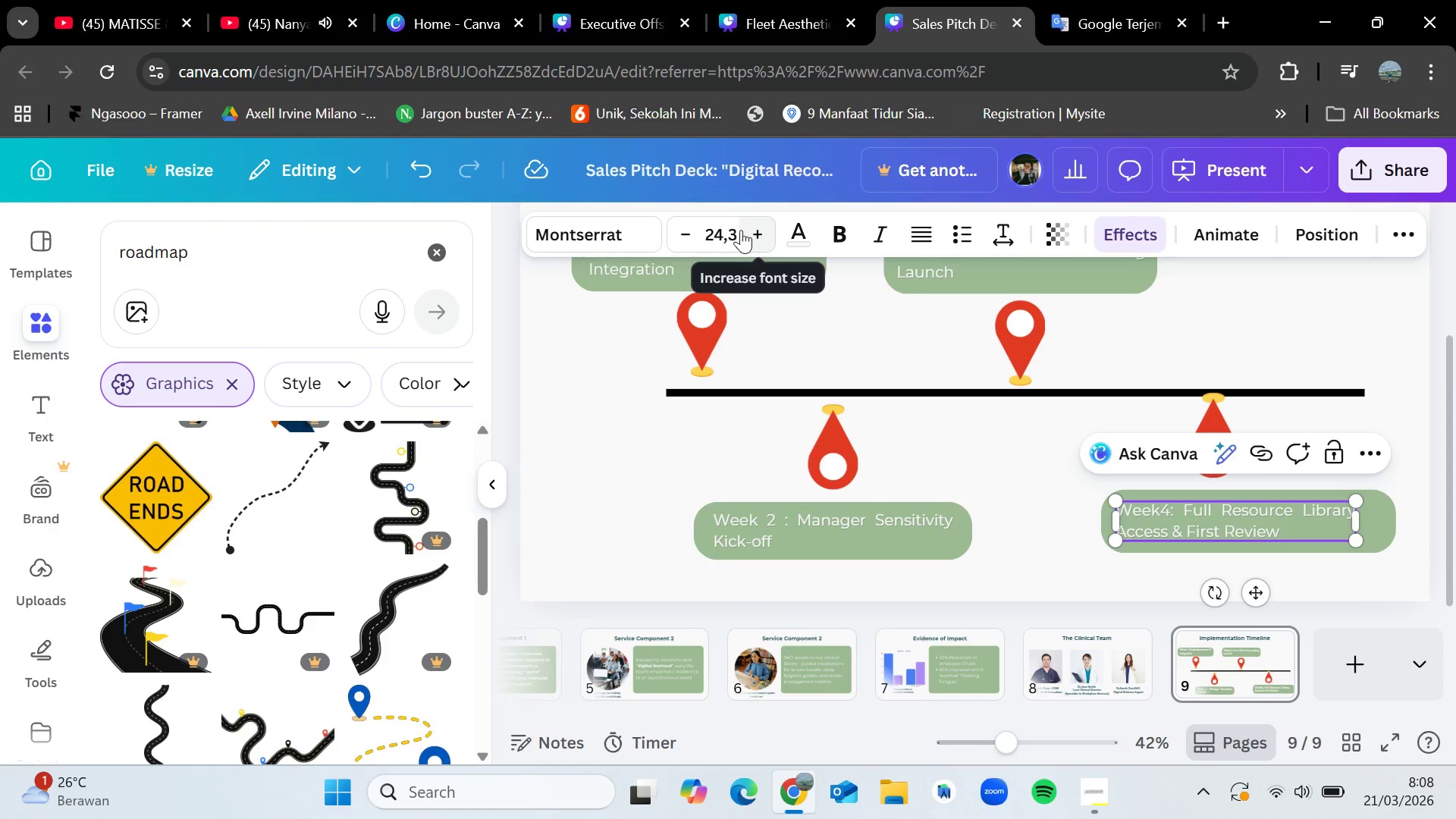 
key(Backspace)
 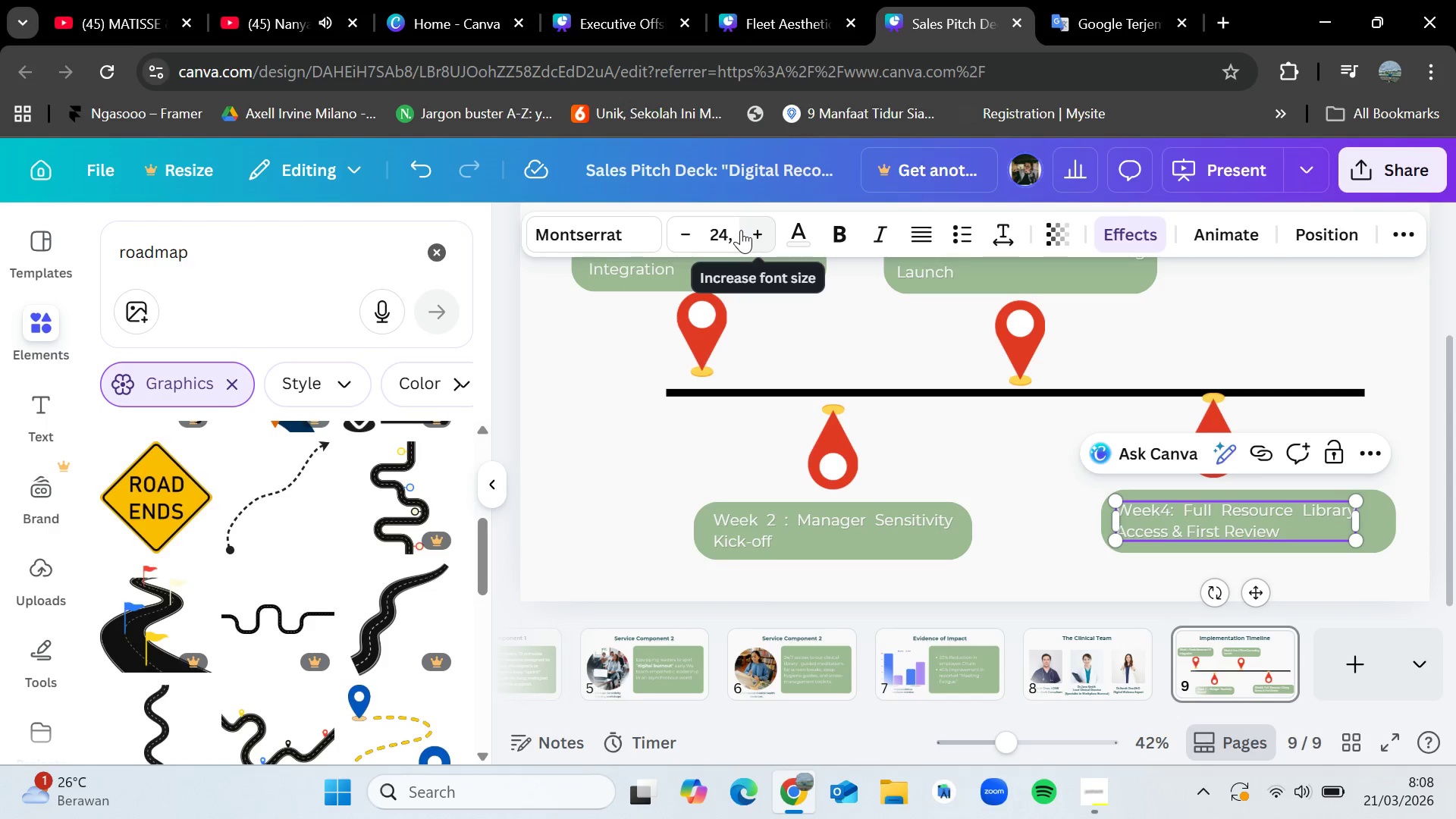 
key(2)
 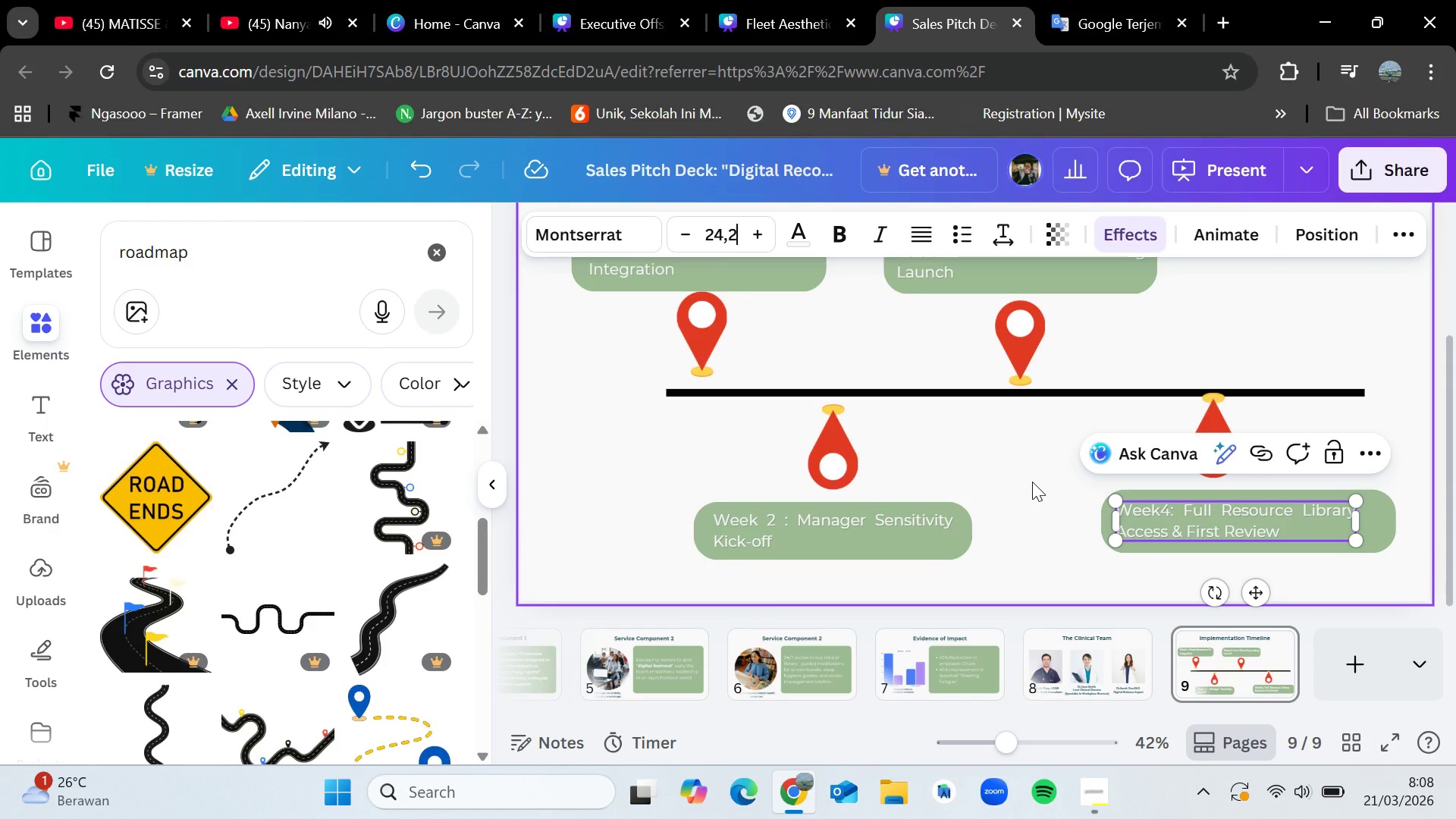 
left_click([1037, 531])
 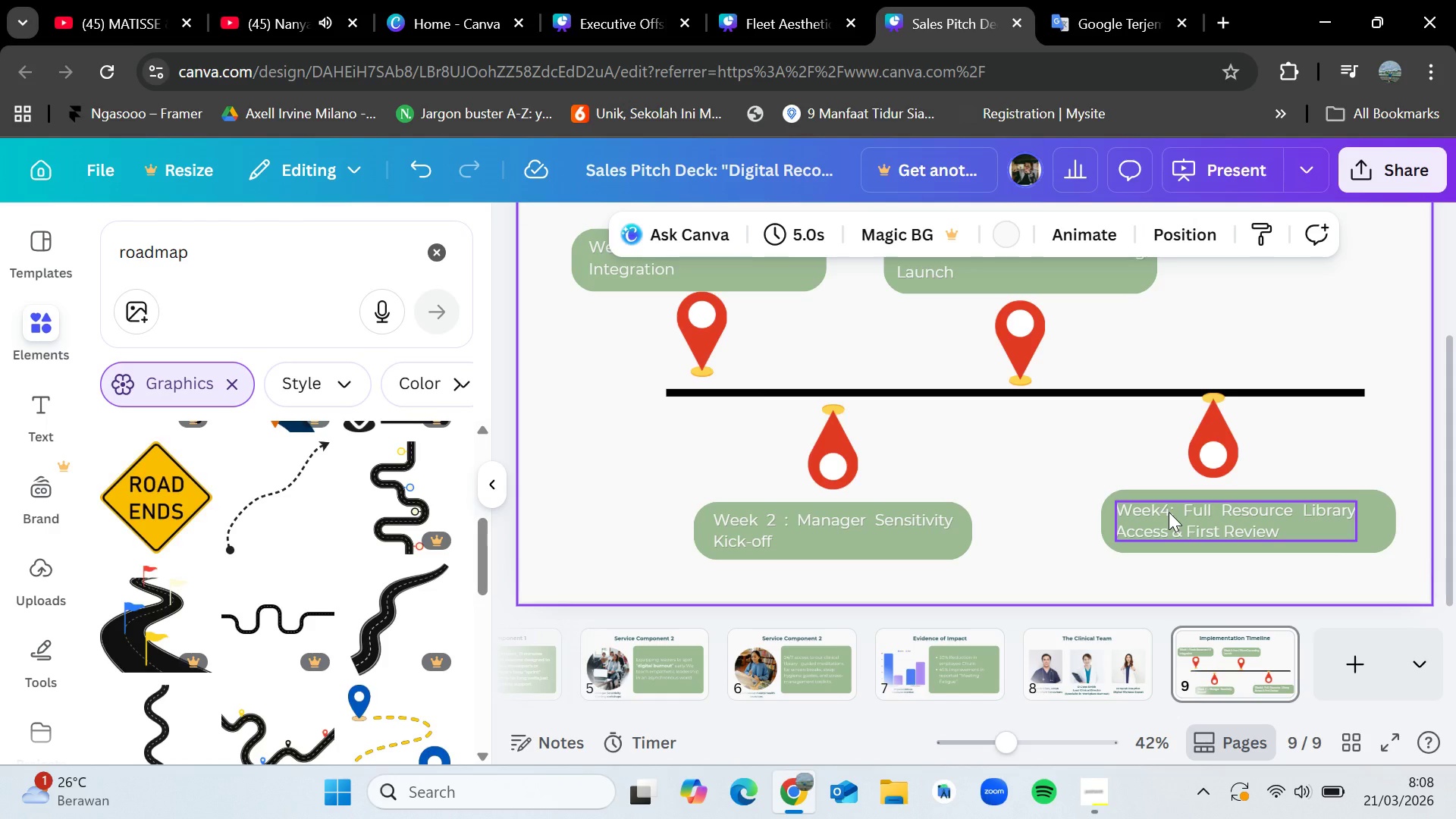 
double_click([1159, 504])
 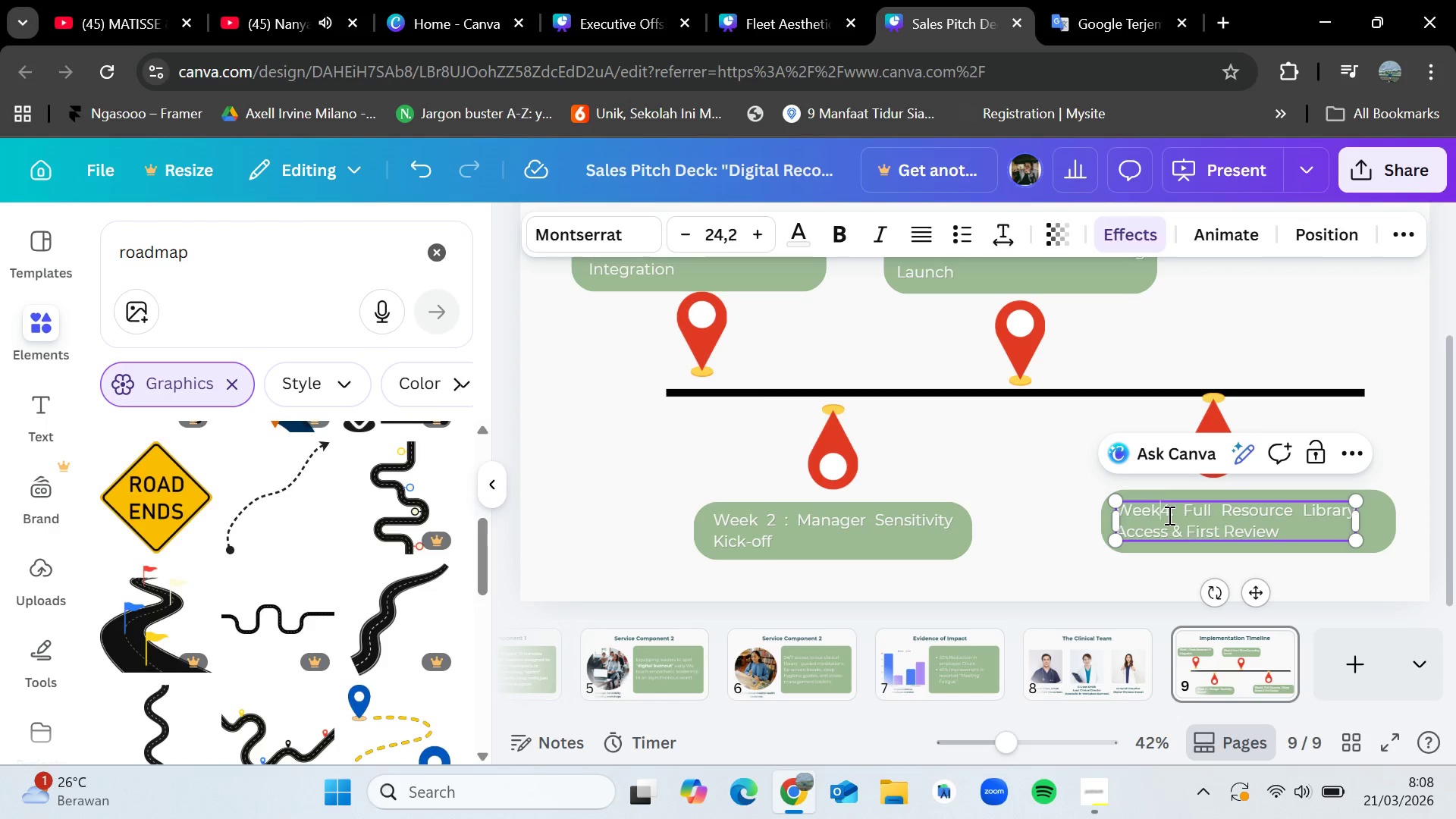 
key(Space)
 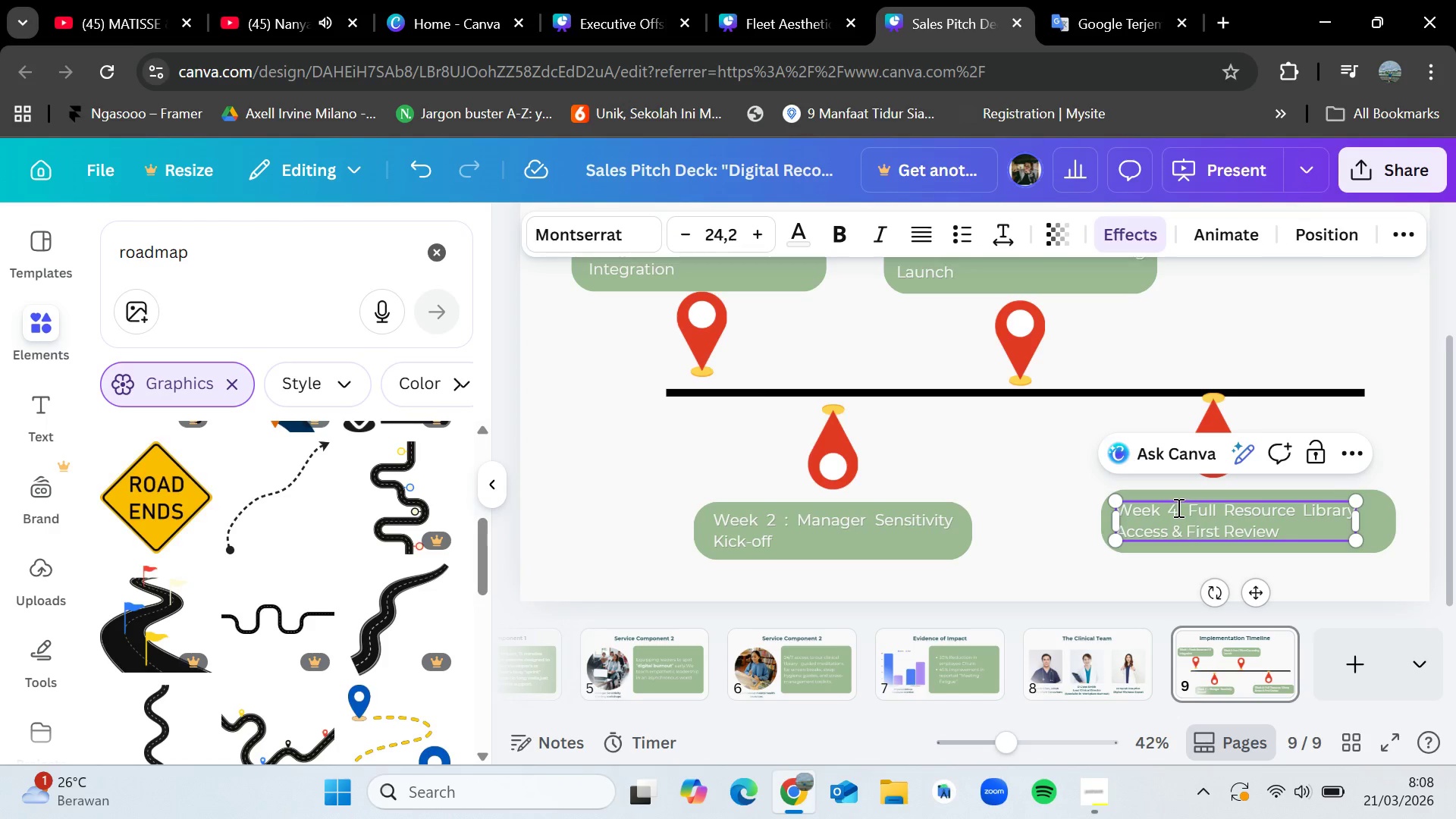 
left_click([1177, 507])
 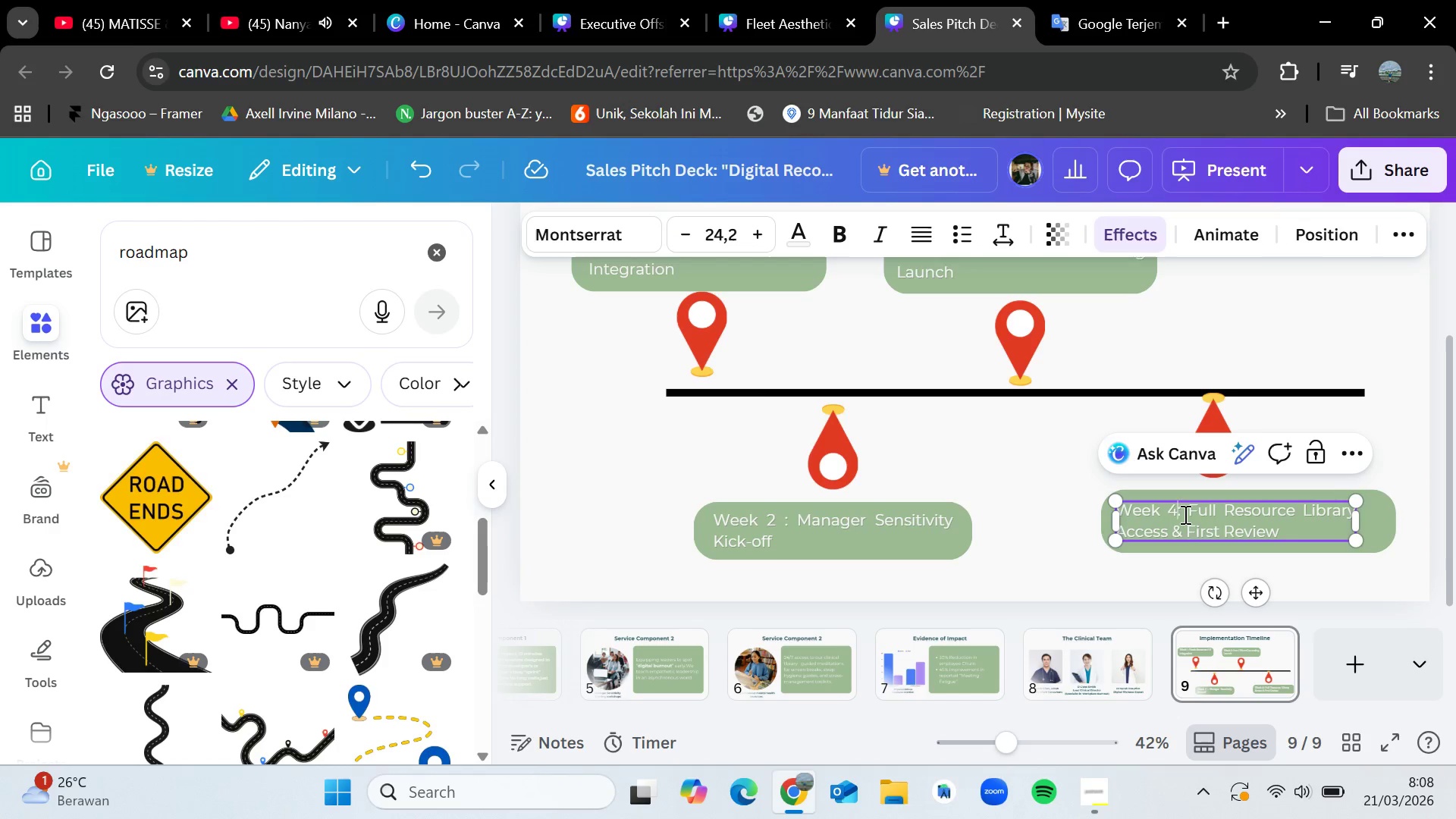 
key(Space)
 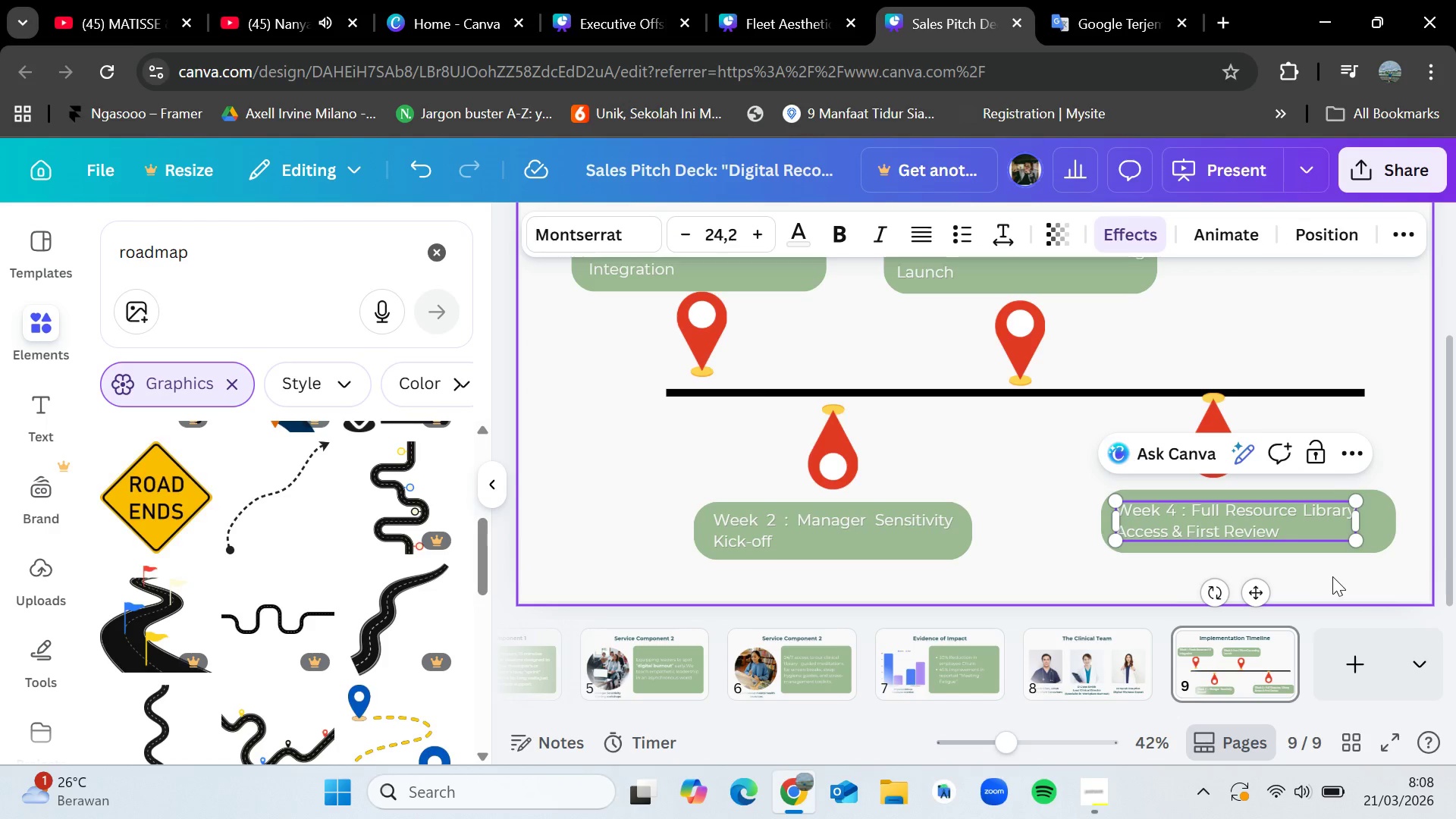 
left_click([1072, 556])
 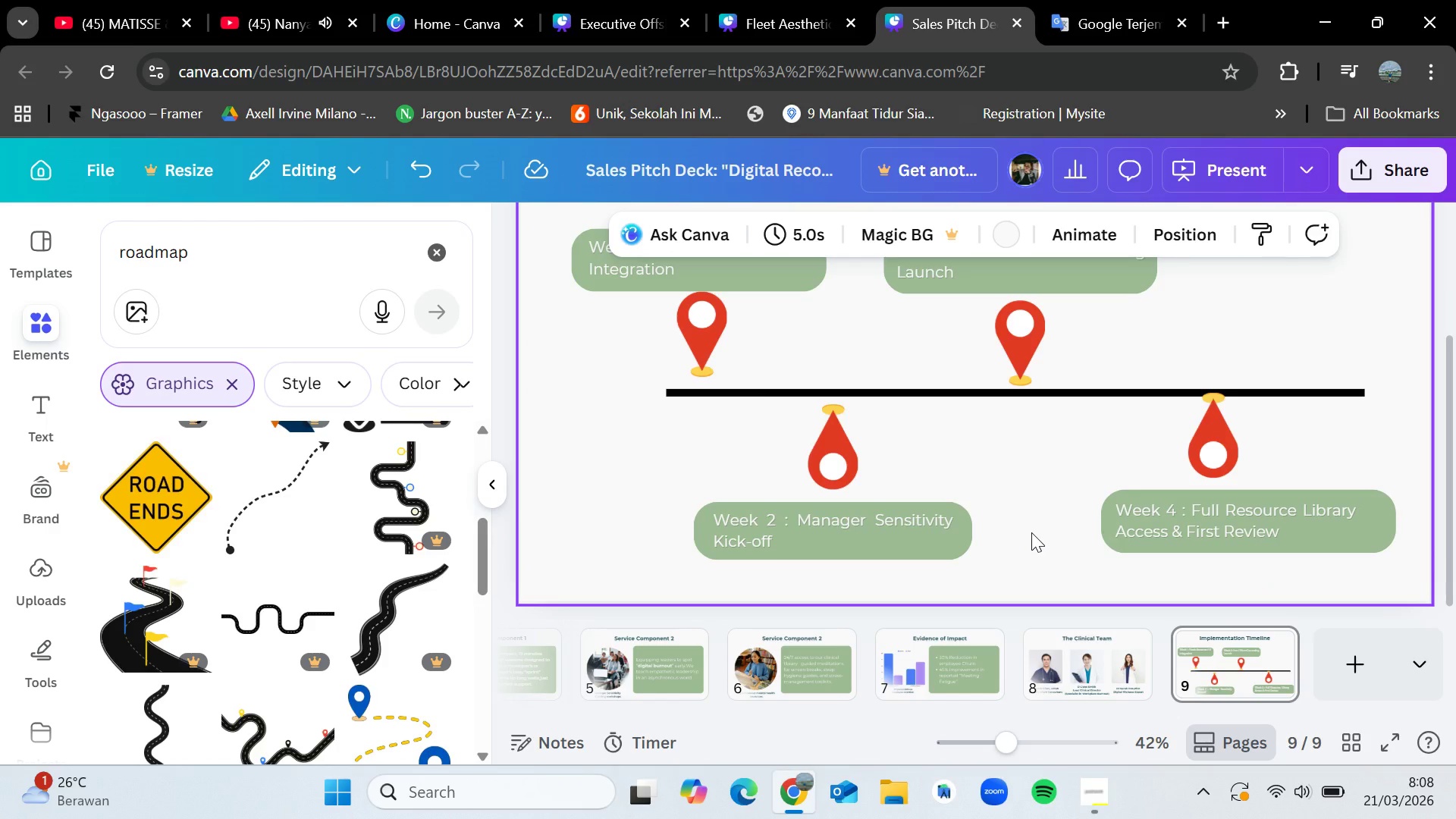 
scroll: coordinate [1031, 532], scroll_direction: none, amount: 0.0
 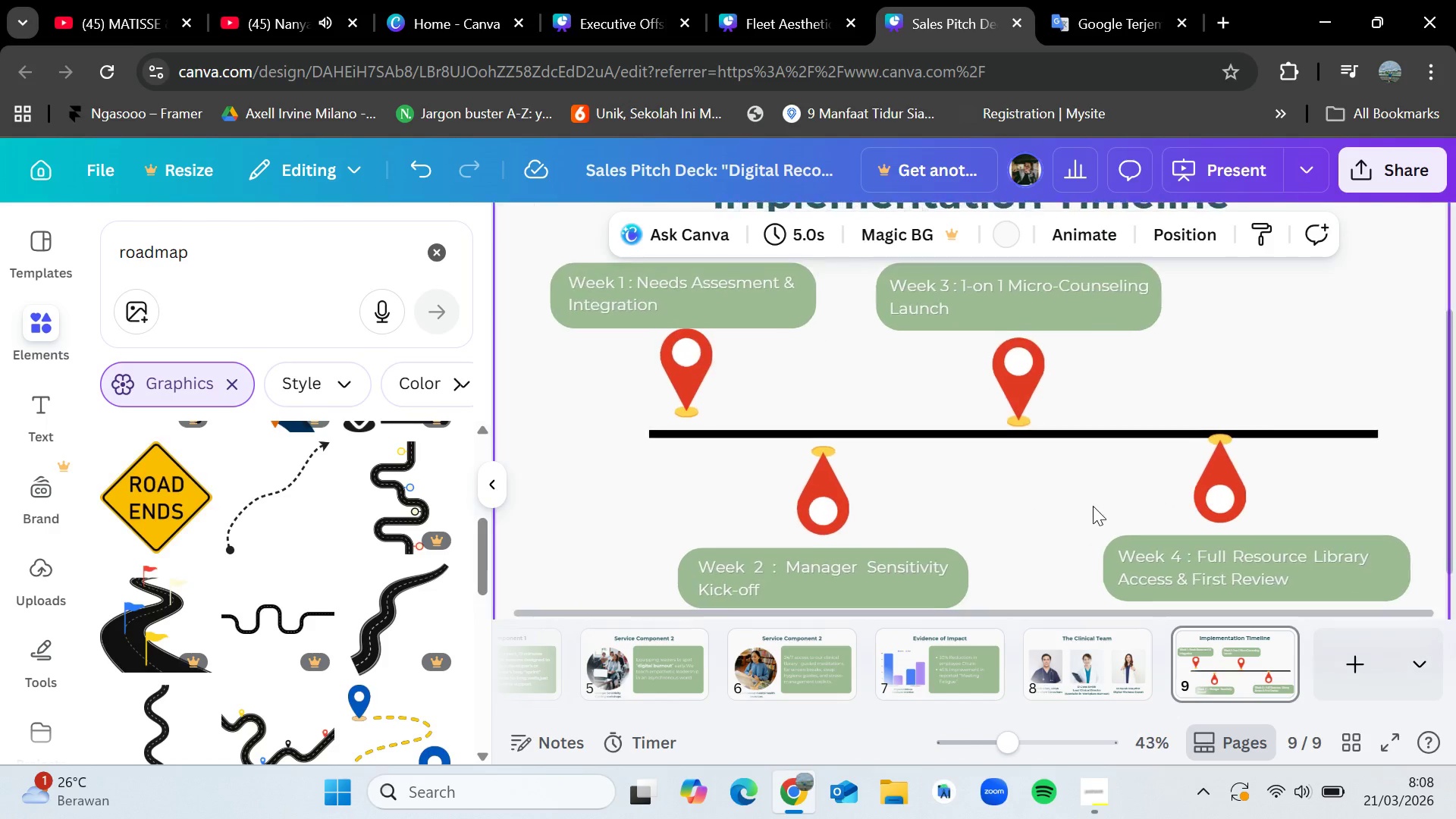 
left_click_drag(start_coordinate=[1223, 490], to_coordinate=[1241, 500])
 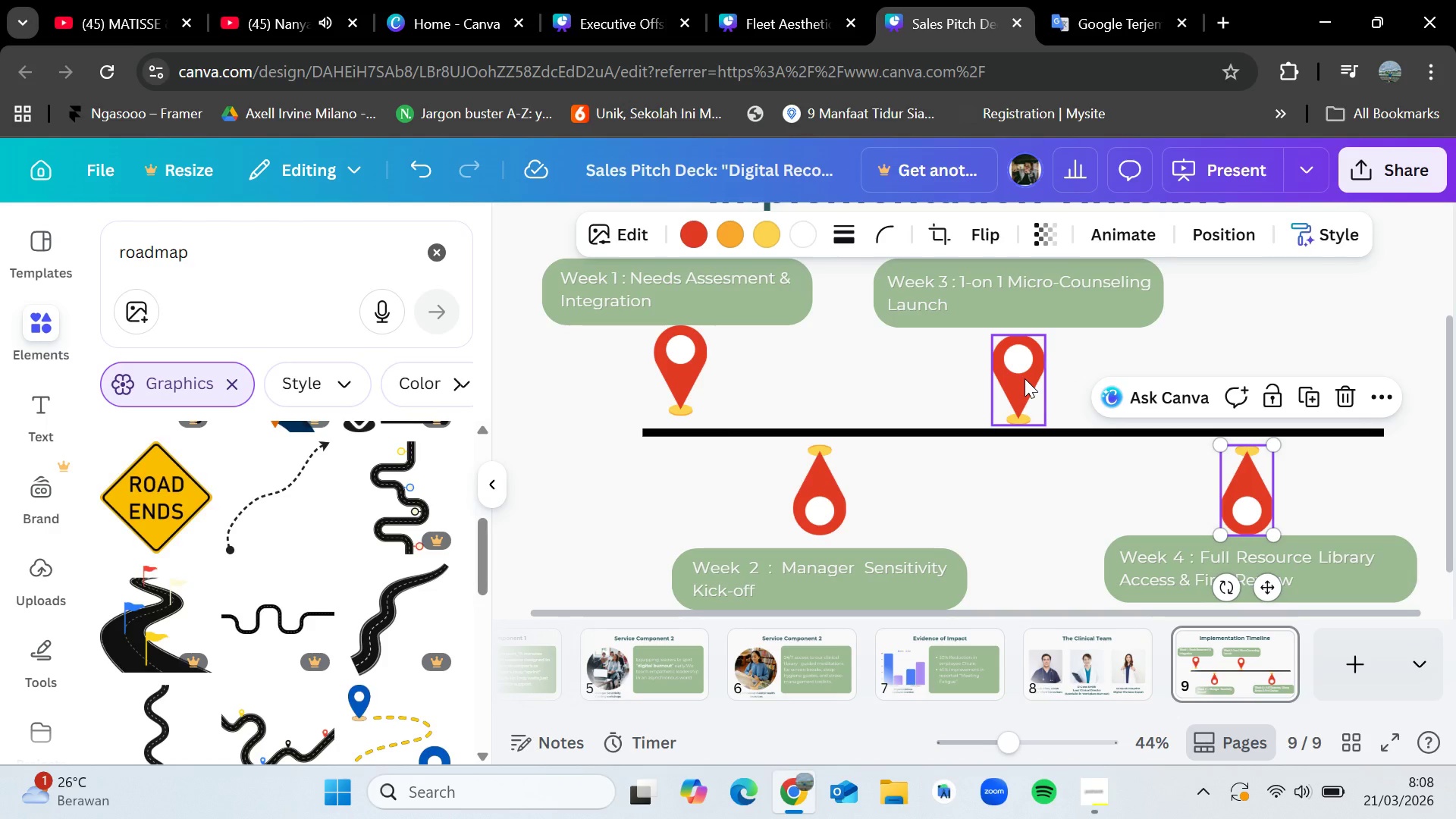 
scroll: coordinate [974, 510], scroll_direction: none, amount: 0.0
 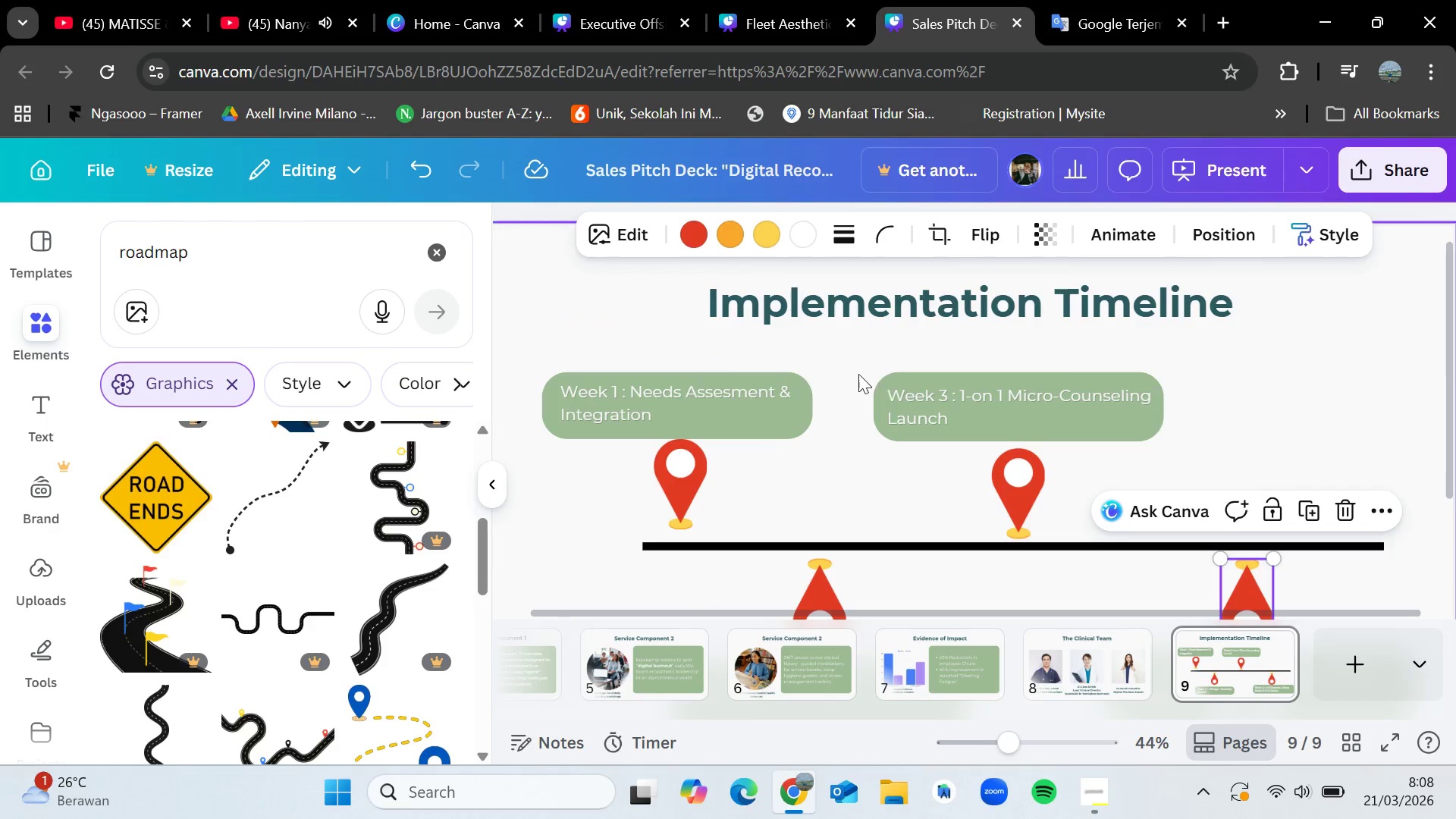 
left_click_drag(start_coordinate=[858, 374], to_coordinate=[1250, 423])
 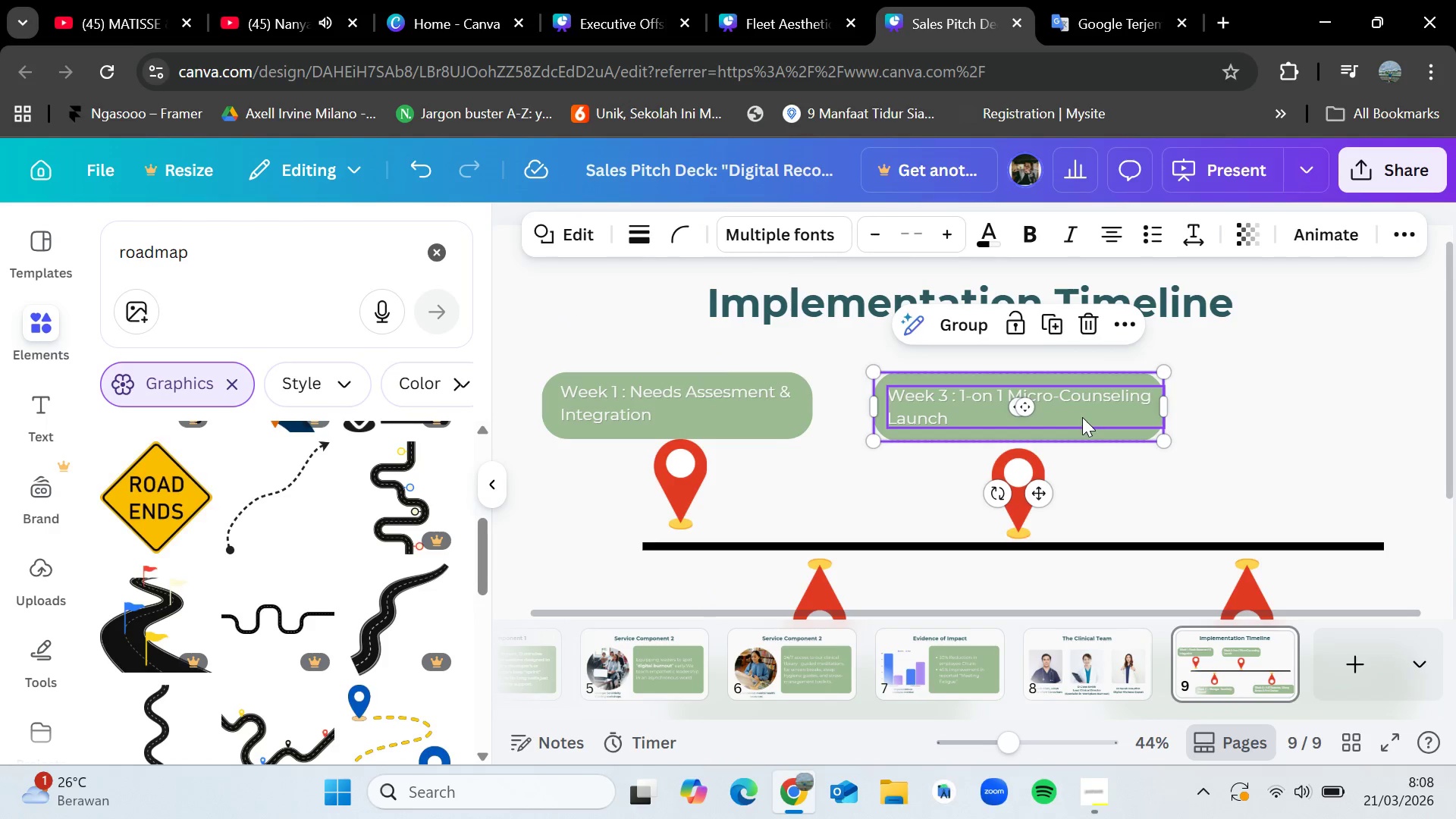 
left_click_drag(start_coordinate=[1082, 417], to_coordinate=[1080, 407])
 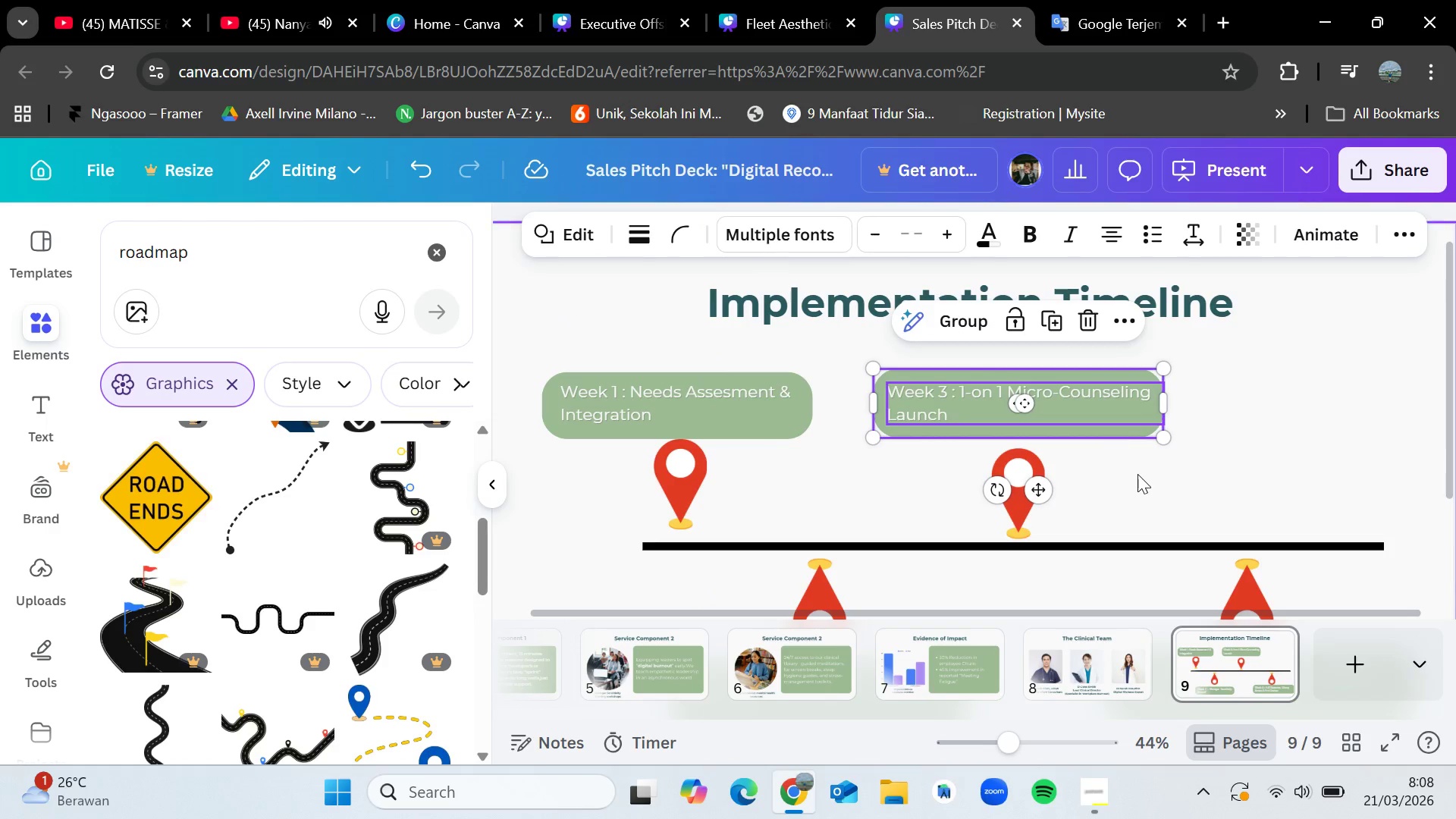 
left_click([1139, 476])
 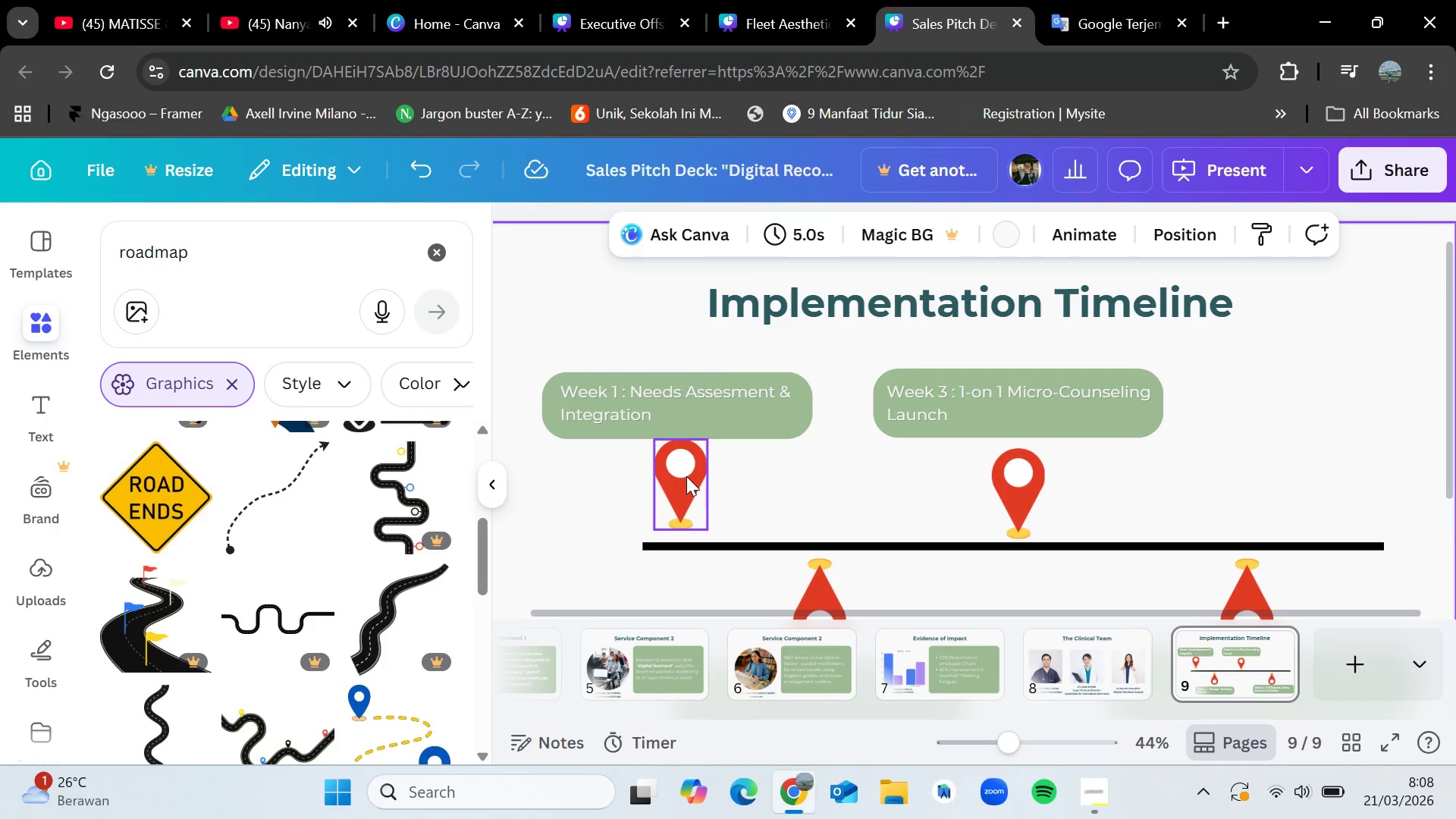 
left_click_drag(start_coordinate=[684, 475], to_coordinate=[684, 482])
 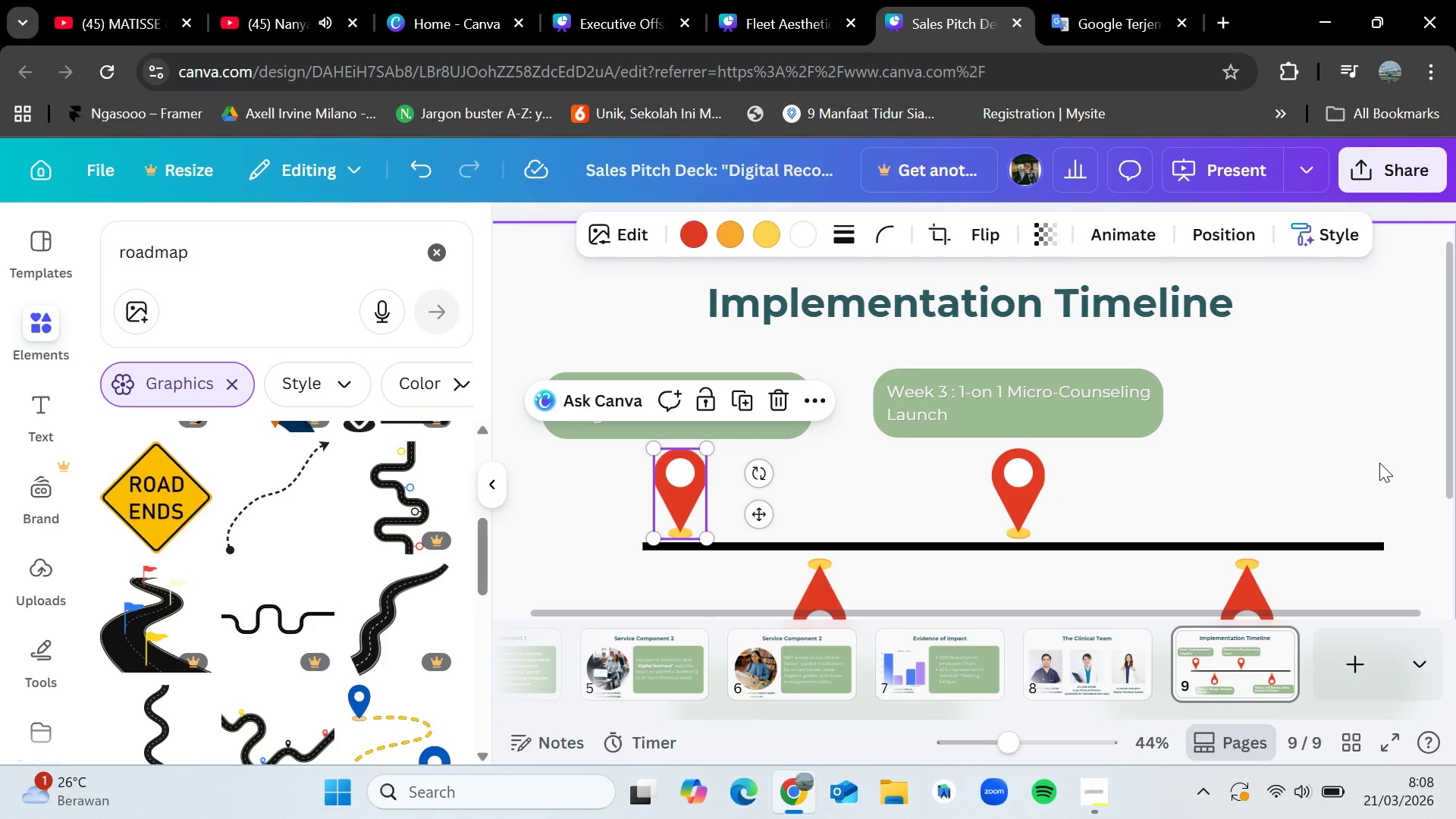 
left_click([1379, 463])
 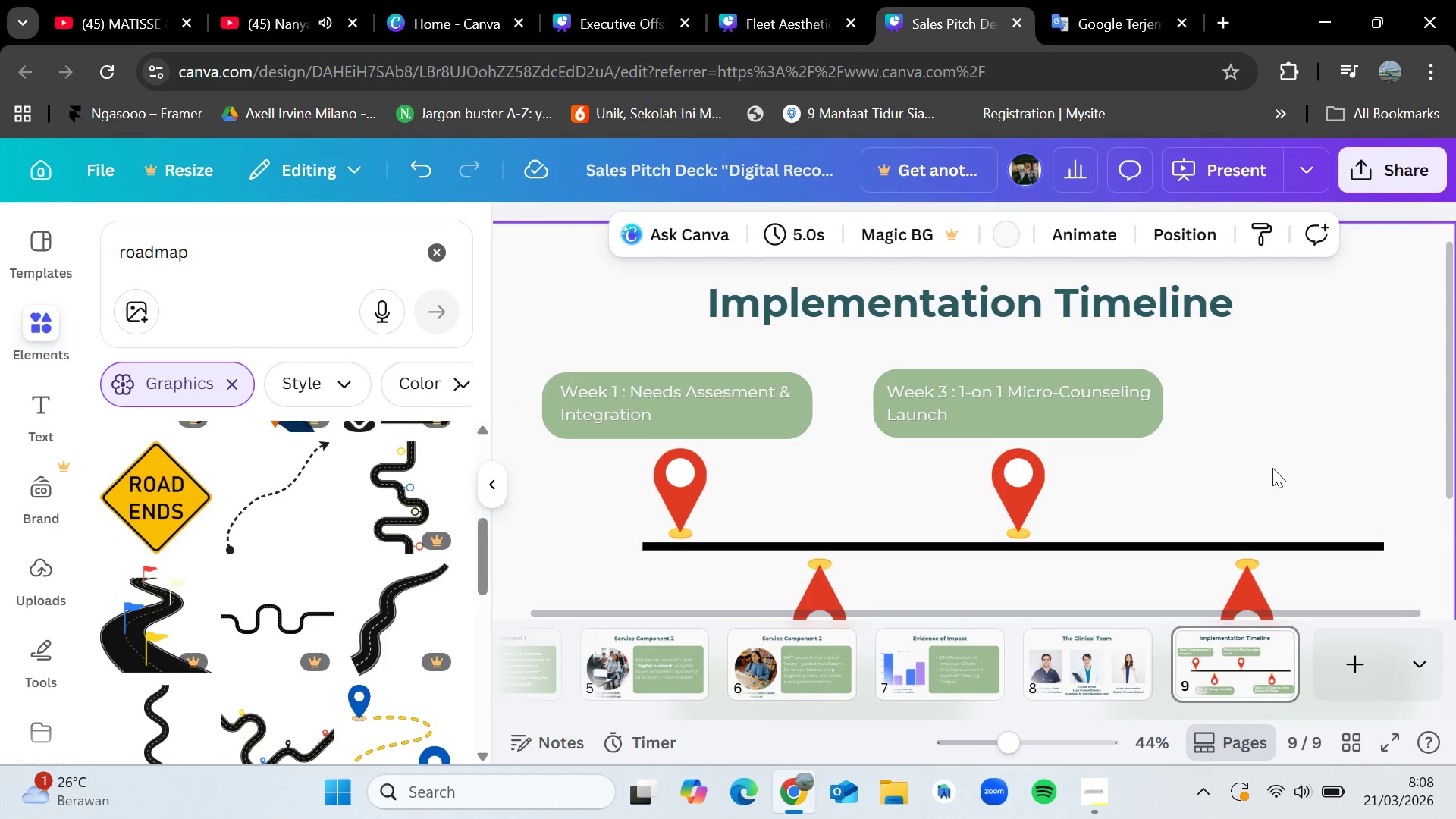 
scroll: coordinate [1272, 468], scroll_direction: down, amount: 1.0
 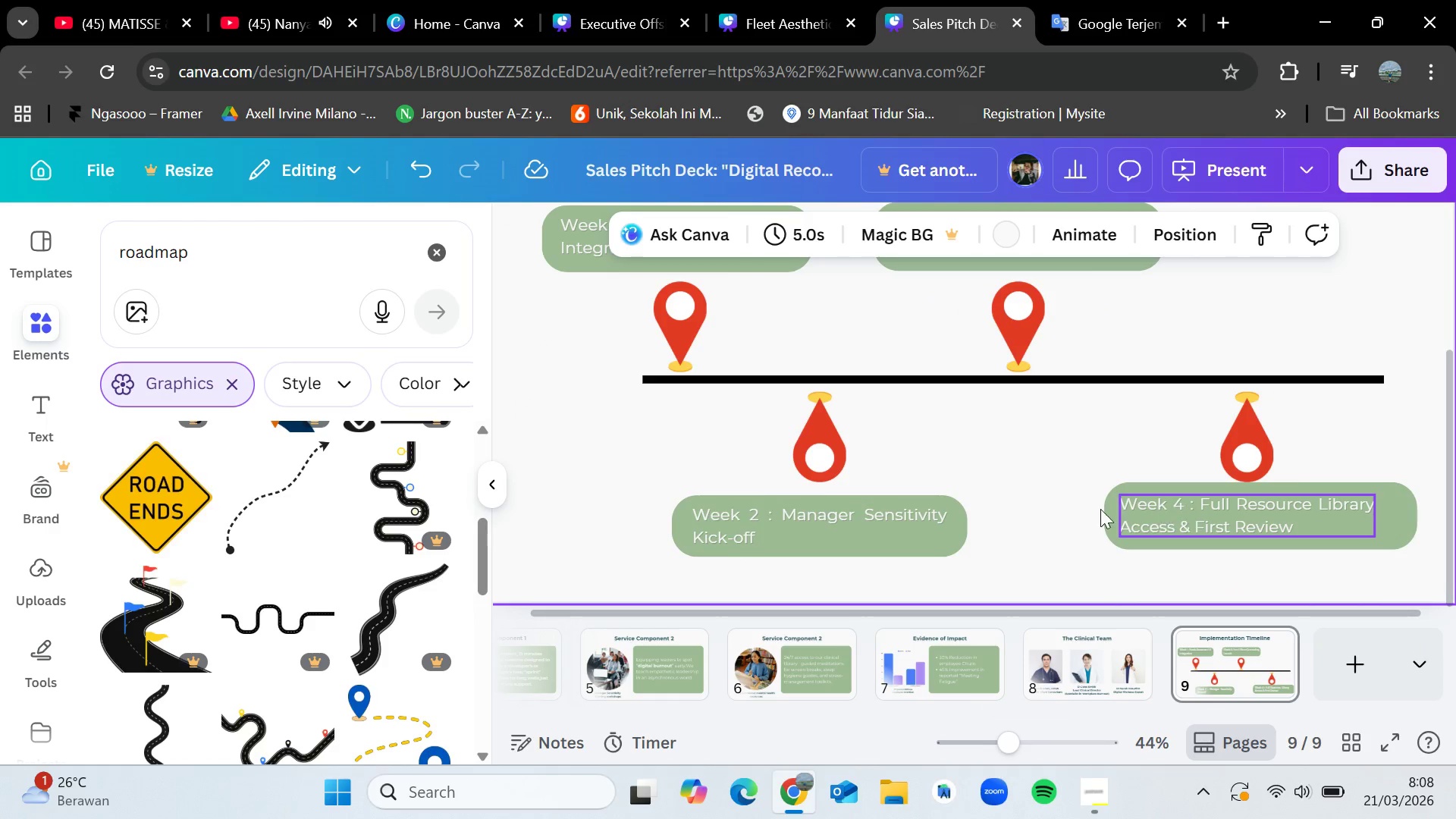 
scroll: coordinate [1087, 510], scroll_direction: up, amount: 2.0
 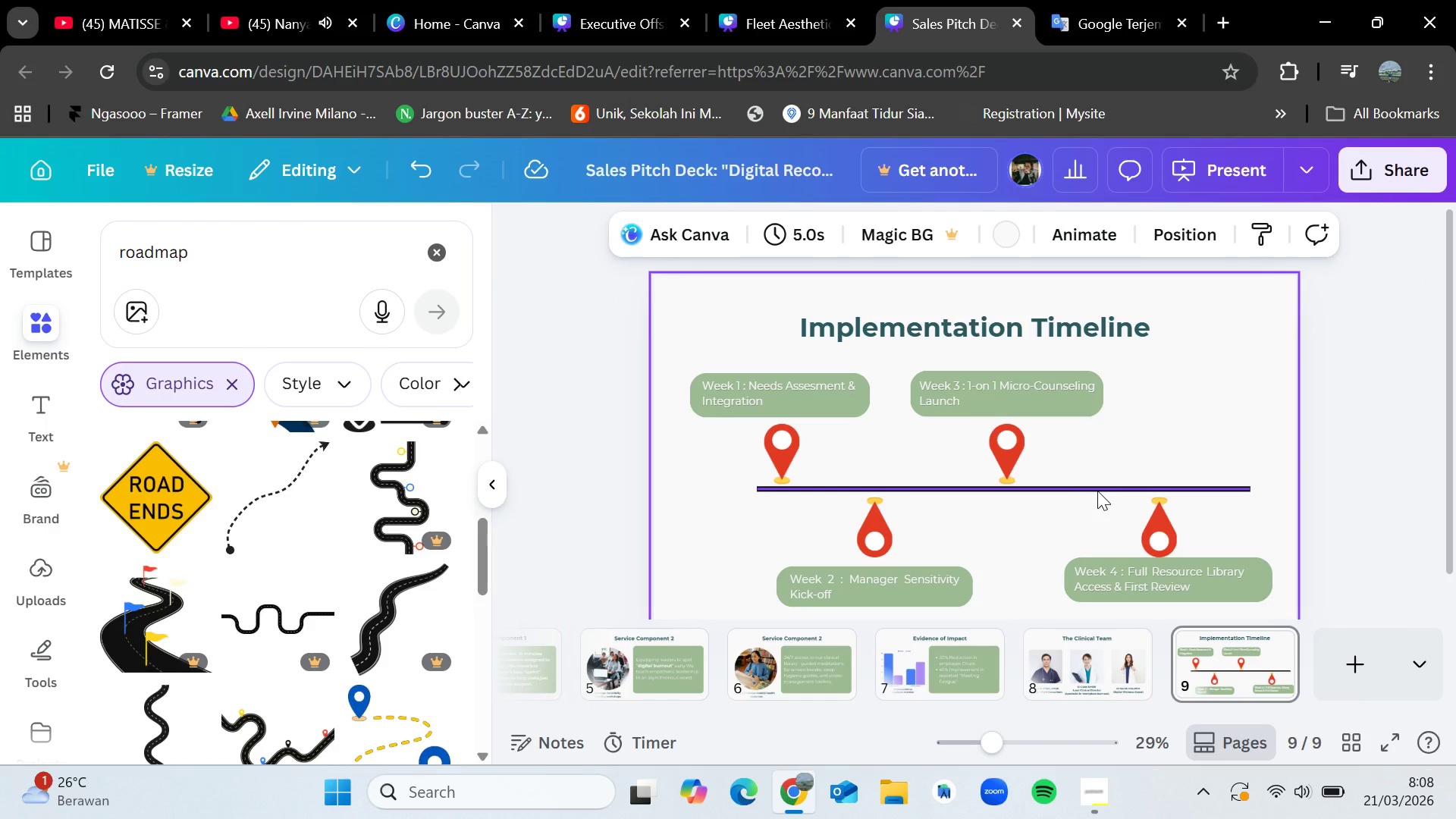 
scroll: coordinate [1097, 491], scroll_direction: none, amount: 0.0
 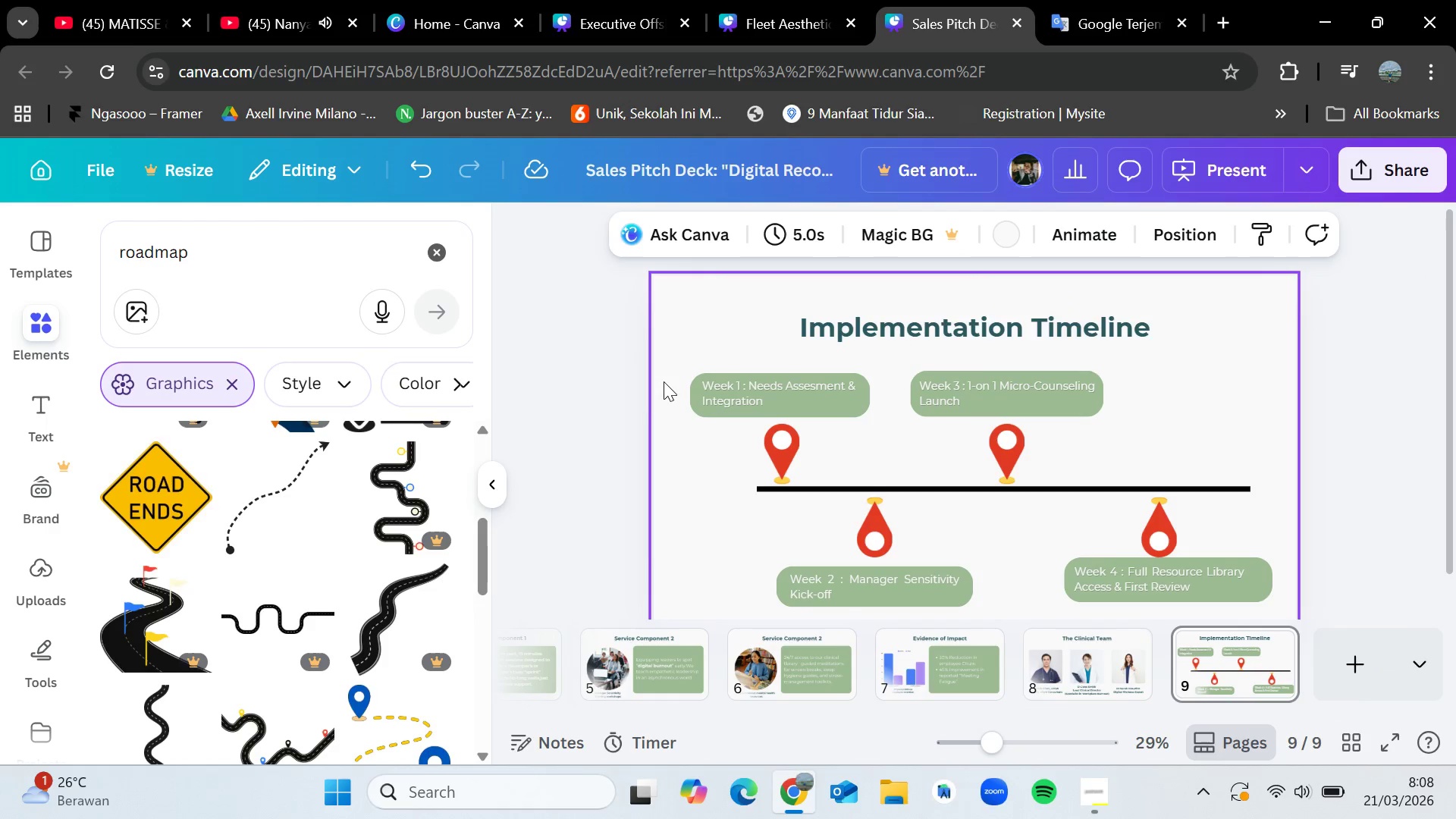 
left_click_drag(start_coordinate=[662, 366], to_coordinate=[1294, 611])
 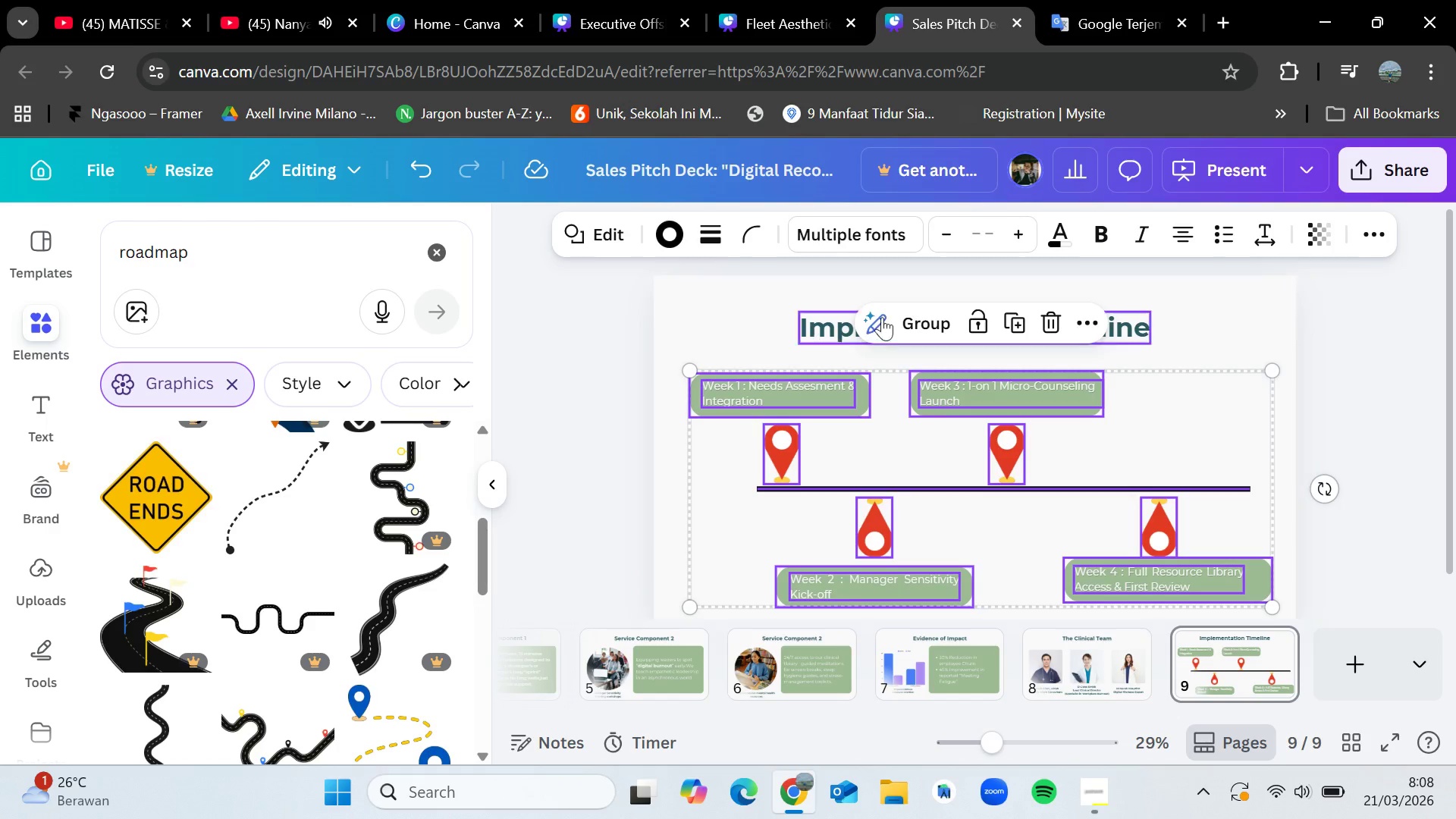 
left_click([905, 313])
 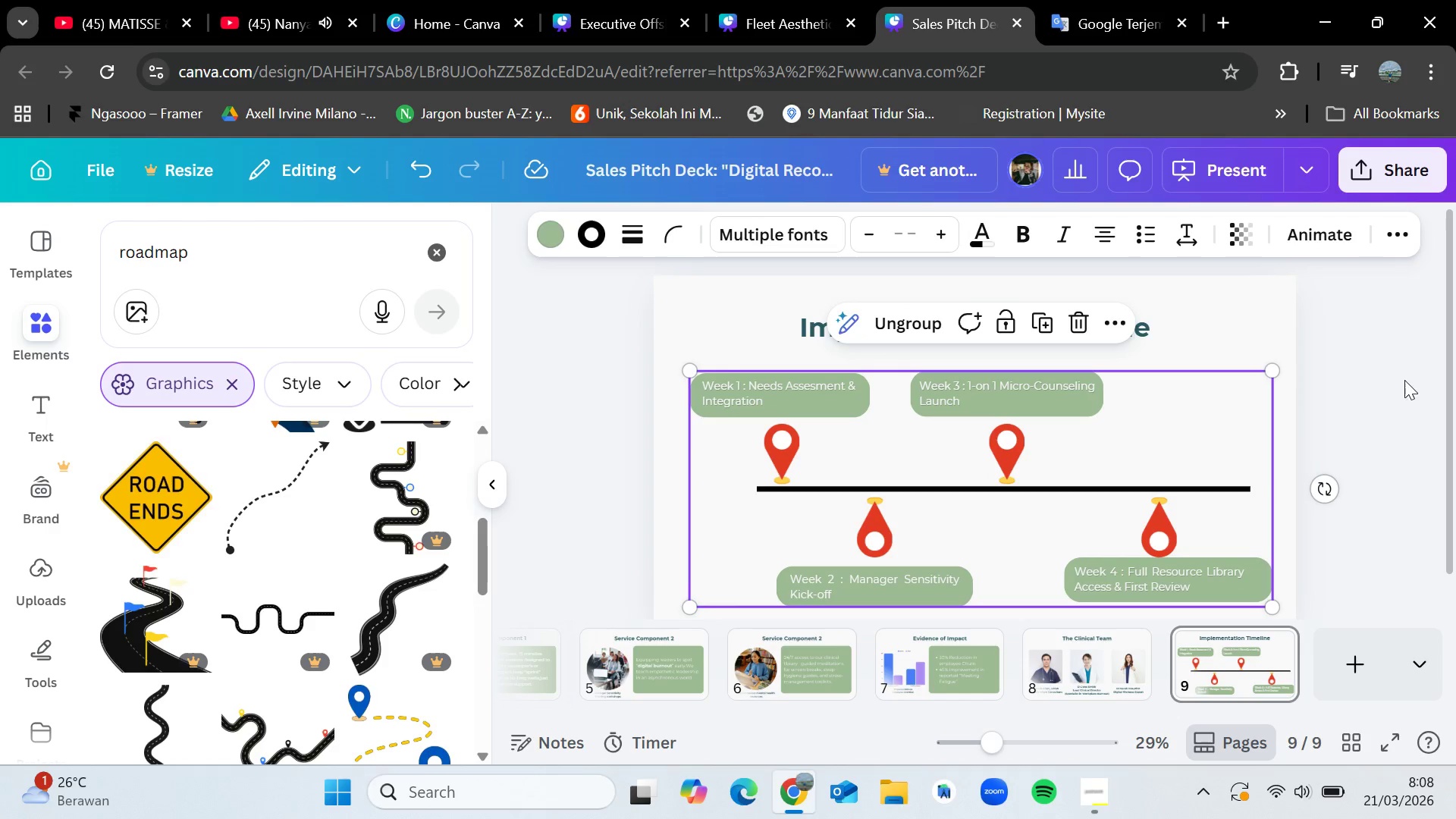 
left_click([1420, 397])
 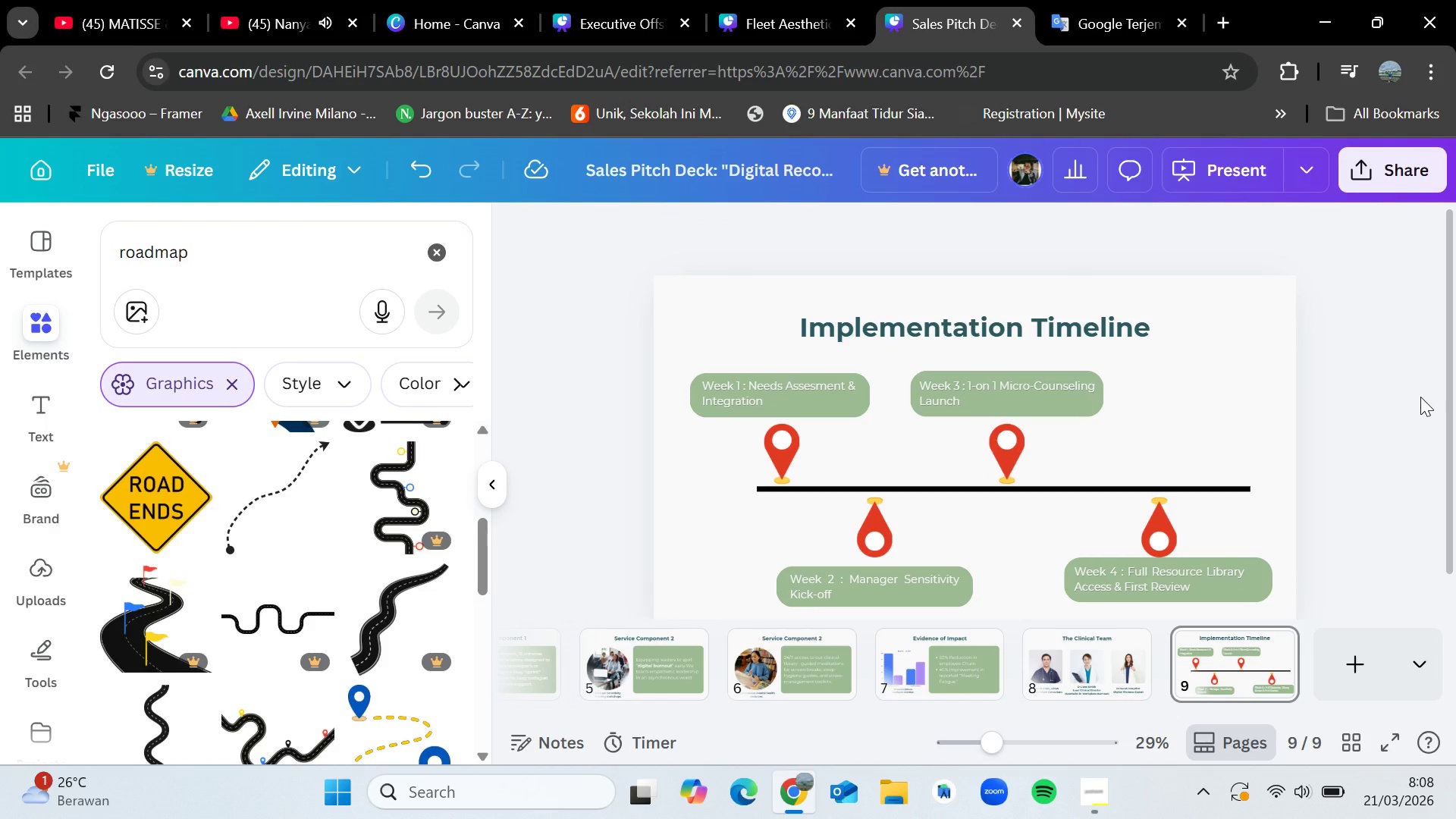 
scroll: coordinate [1420, 397], scroll_direction: none, amount: 0.0
 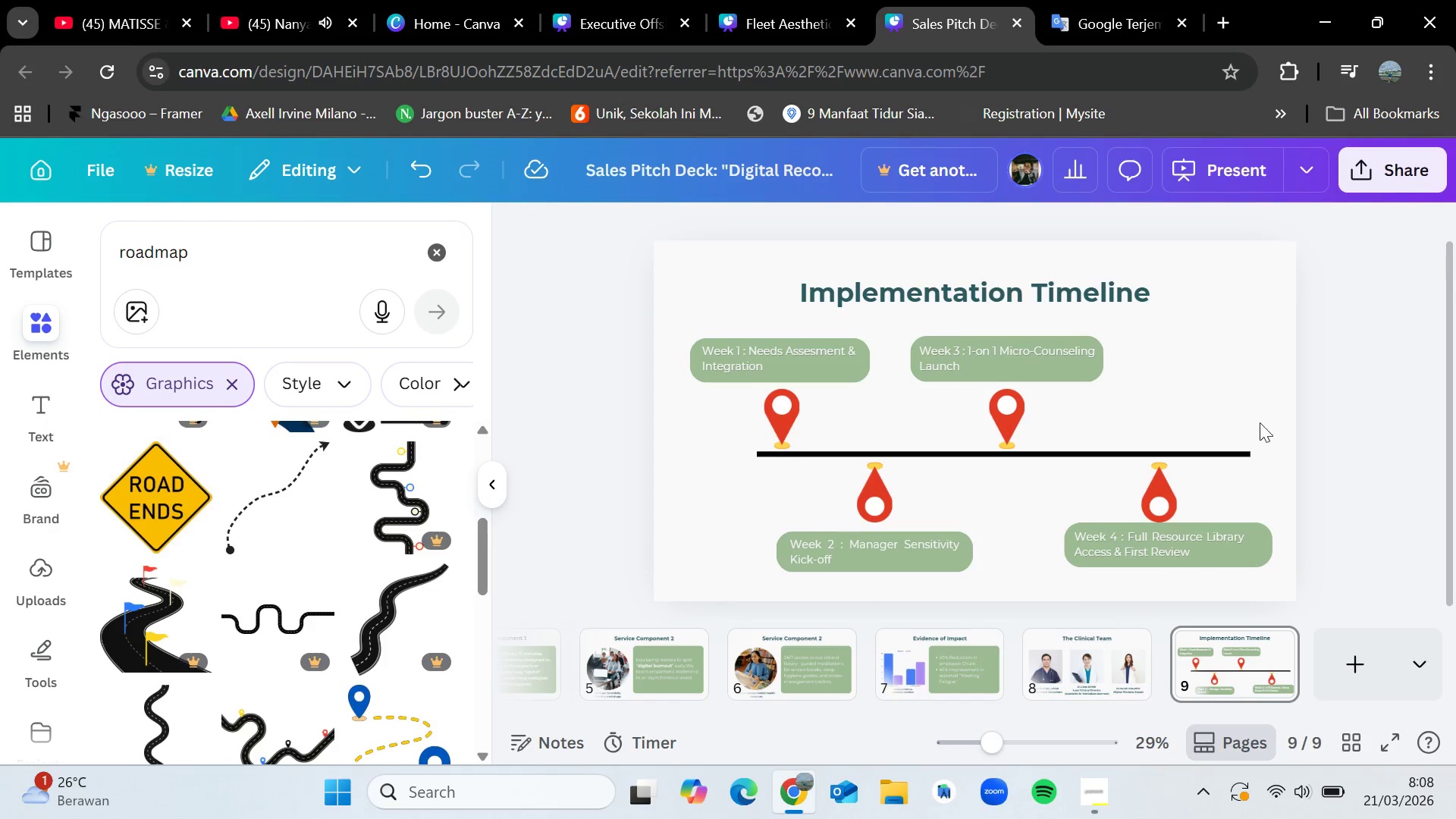 
left_click([777, 372])
 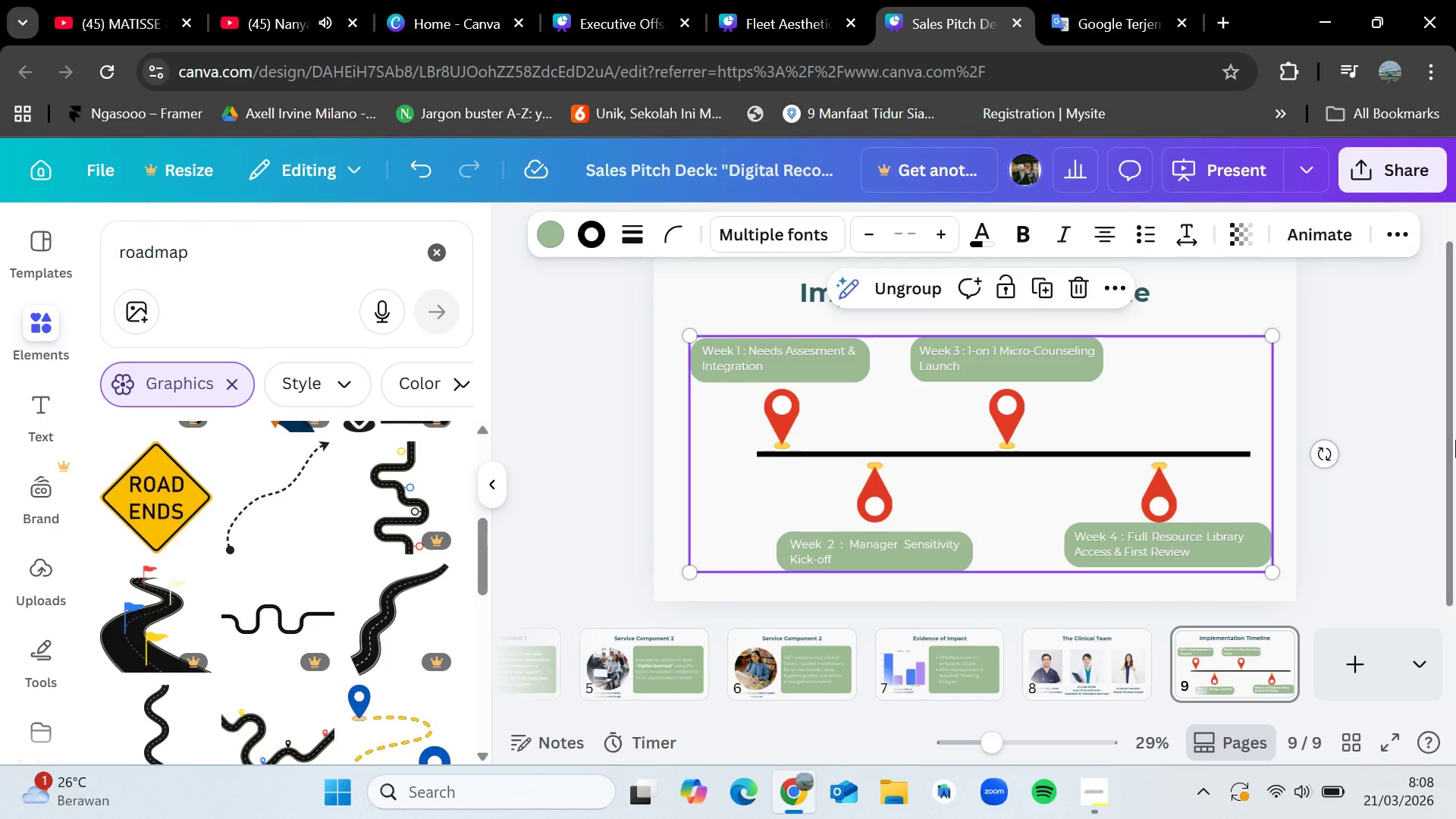 
left_click([1423, 432])
 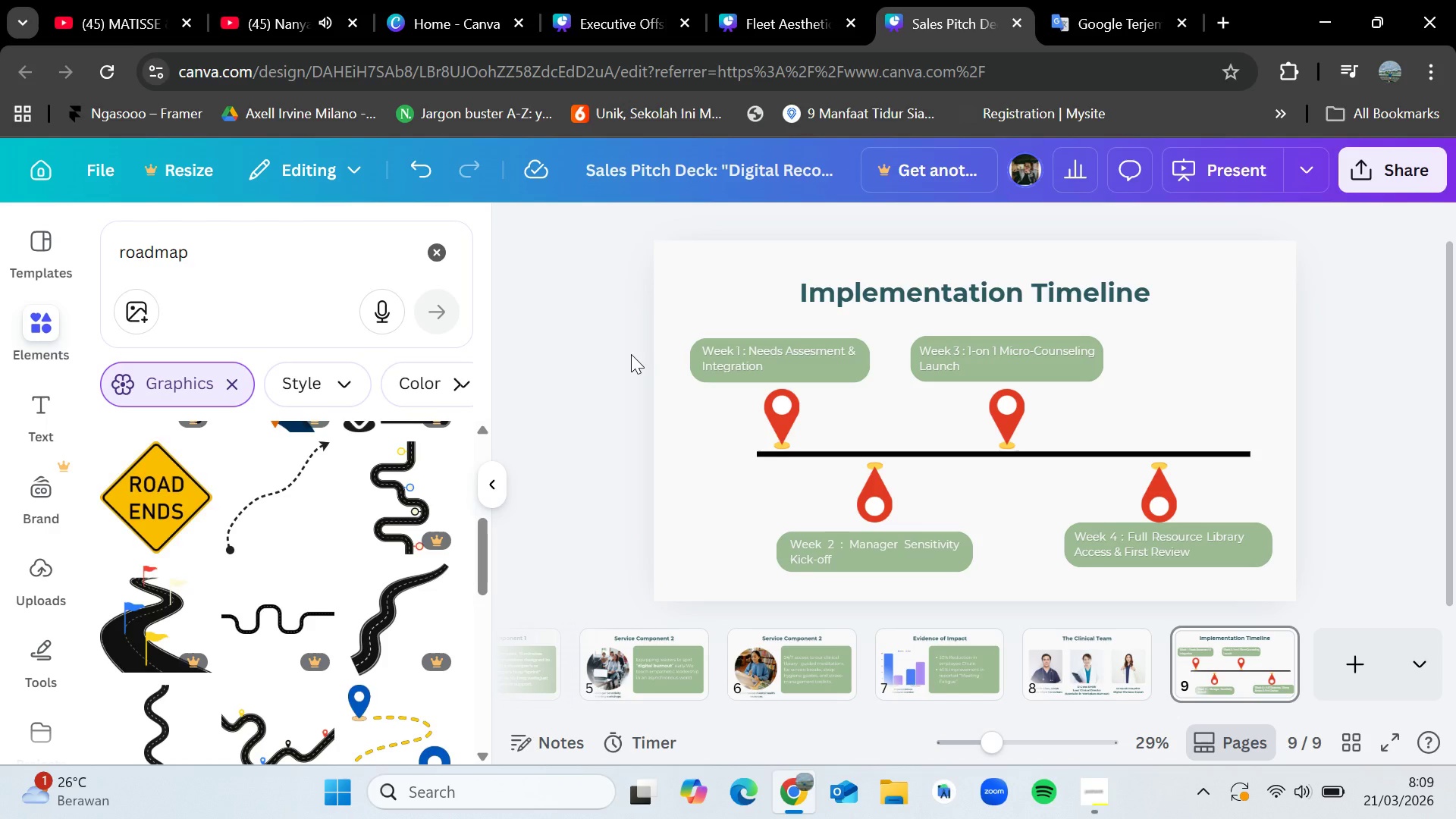 
left_click_drag(start_coordinate=[675, 333], to_coordinate=[1311, 630])
 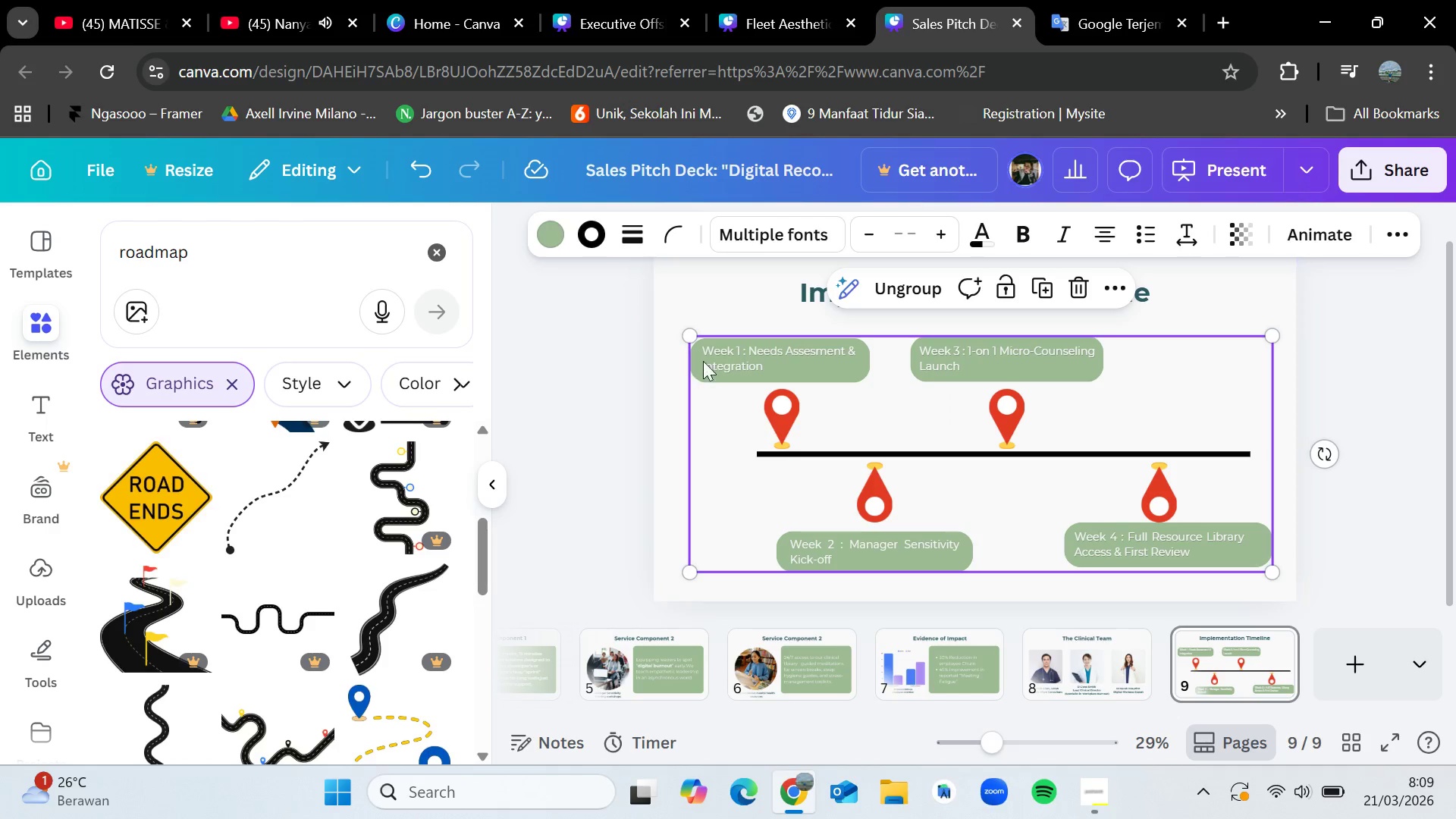 
left_click_drag(start_coordinate=[692, 337], to_coordinate=[671, 327])
 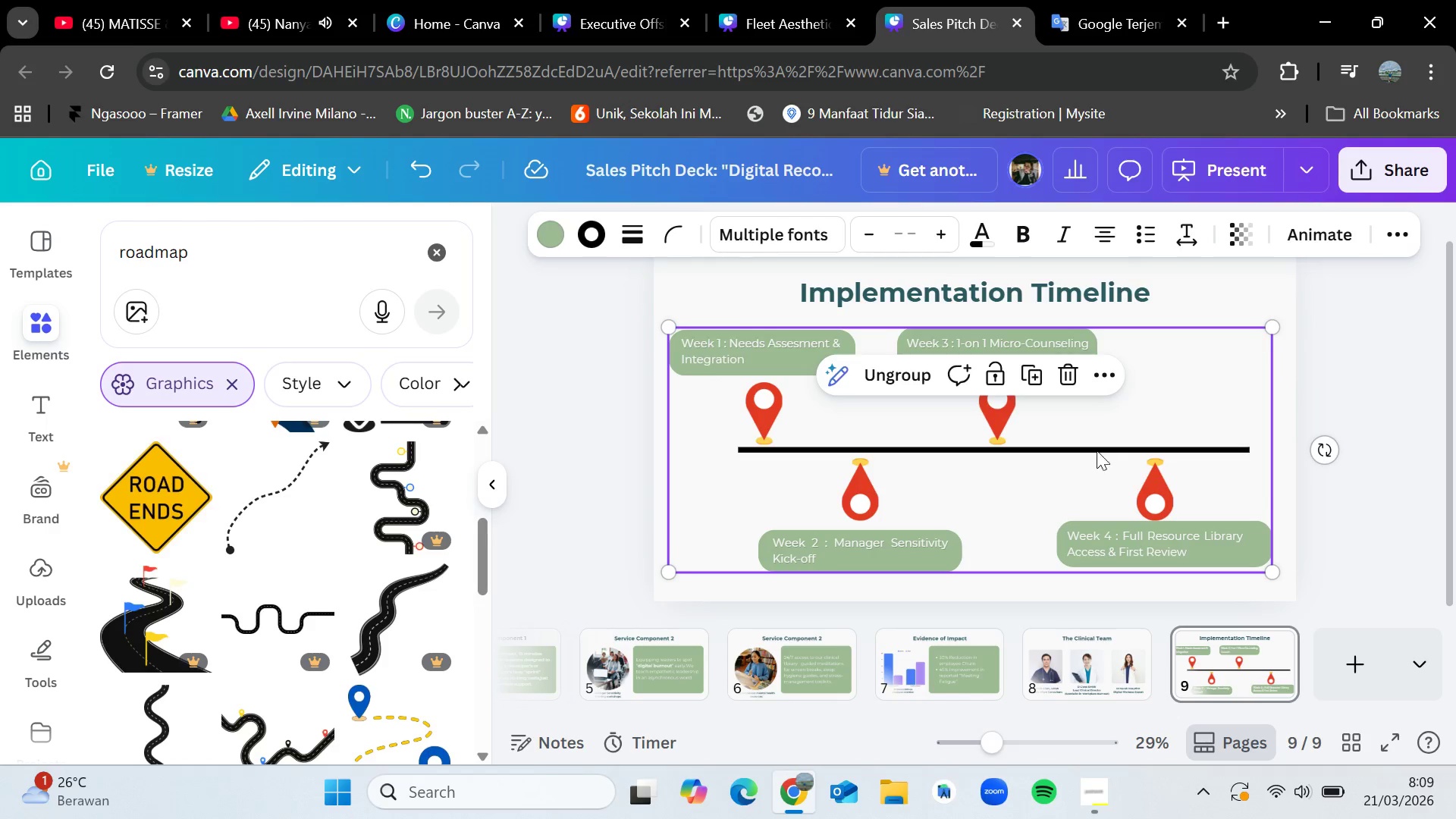 
left_click_drag(start_coordinate=[1086, 444], to_coordinate=[1093, 449])
 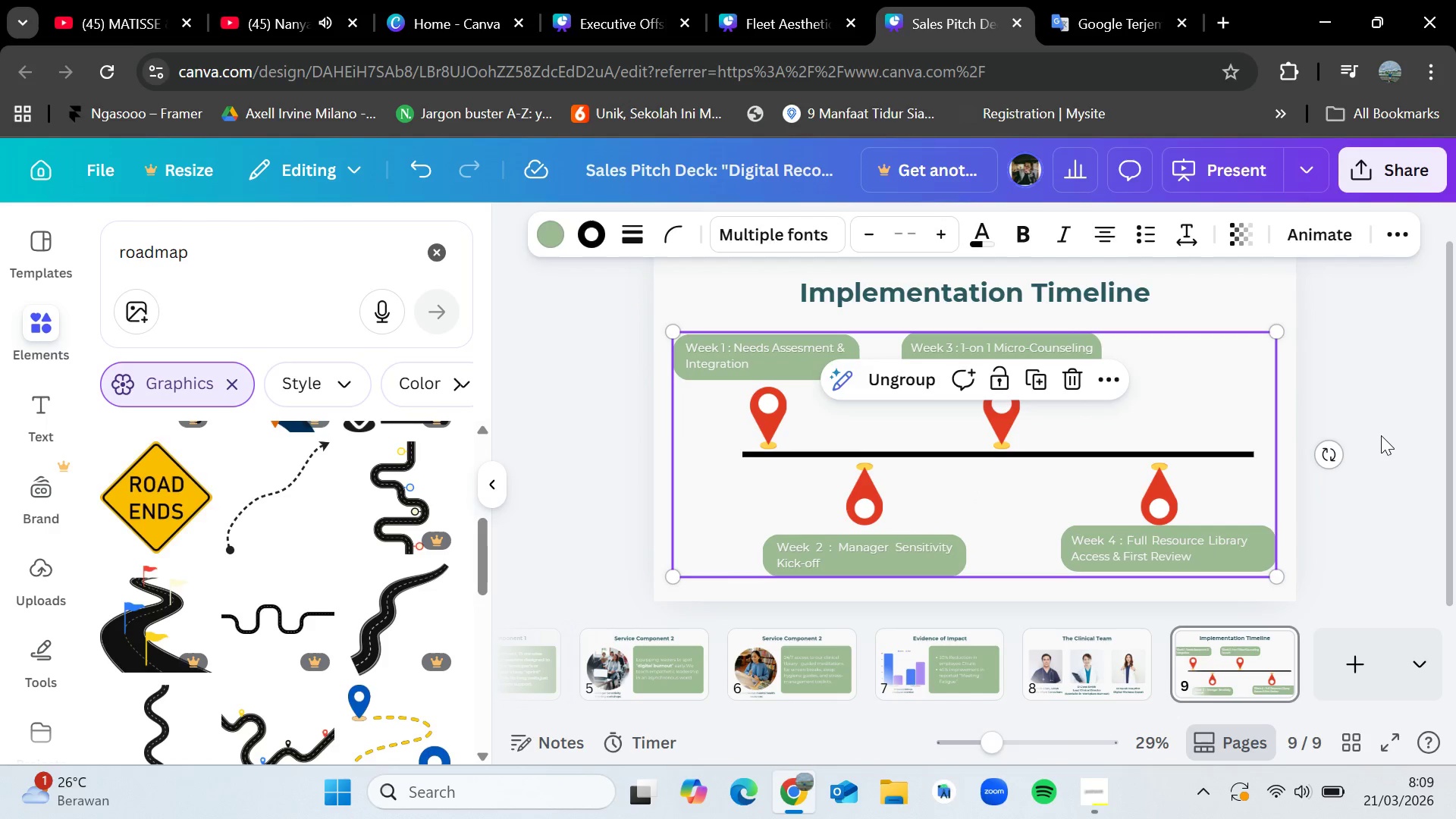 
left_click([1382, 435])
 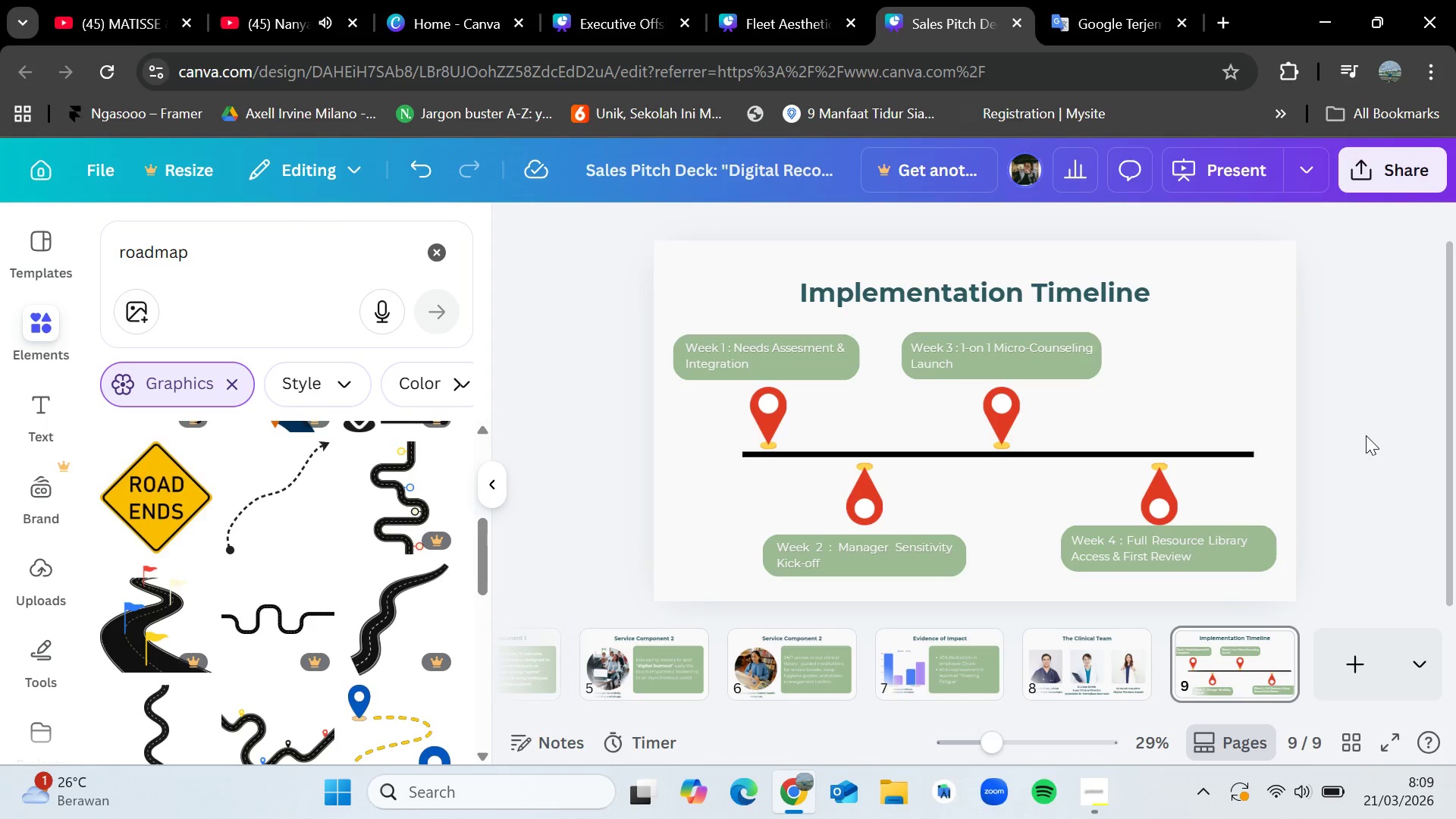 
left_click([820, 438])
 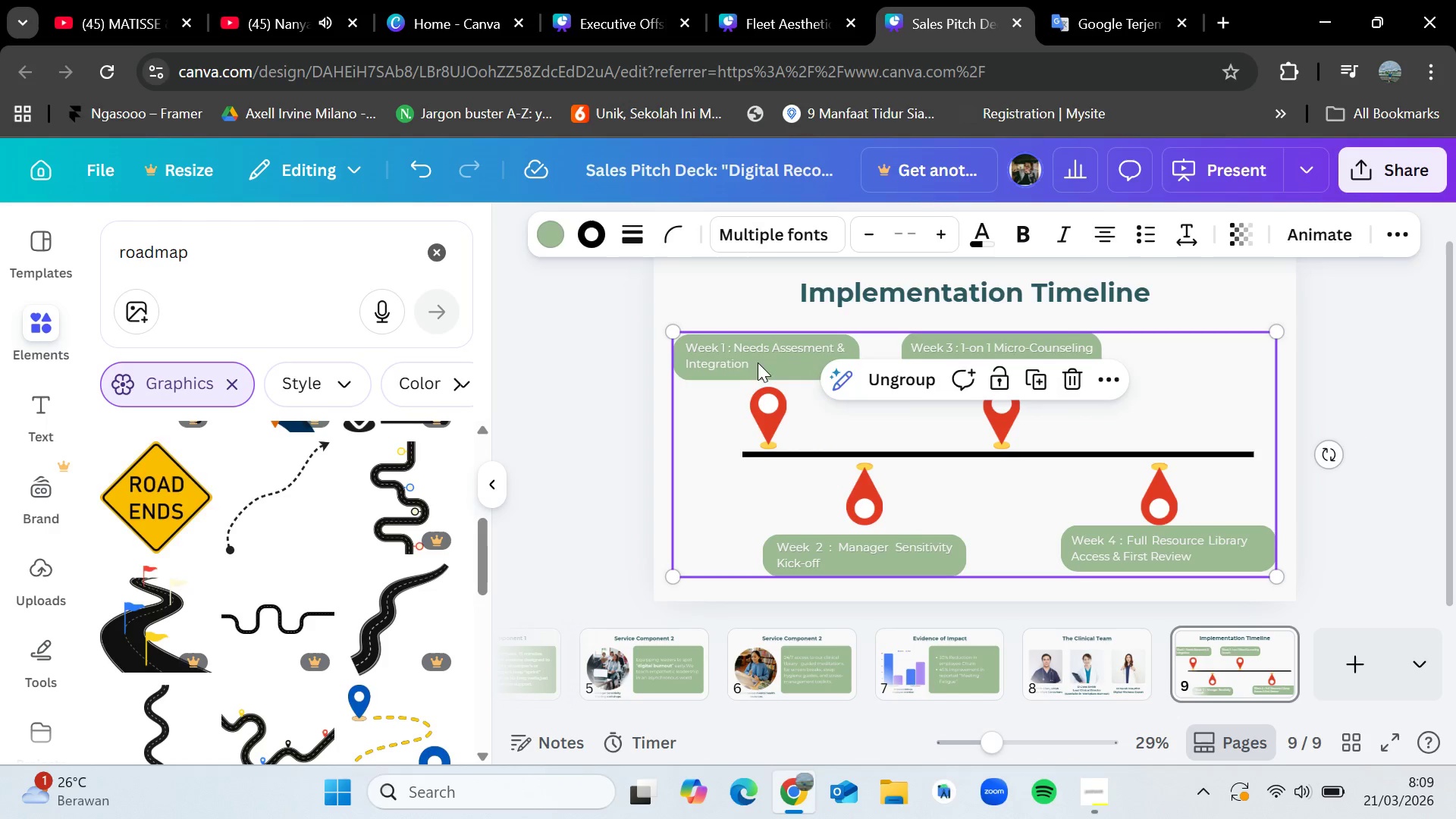 
left_click([749, 359])
 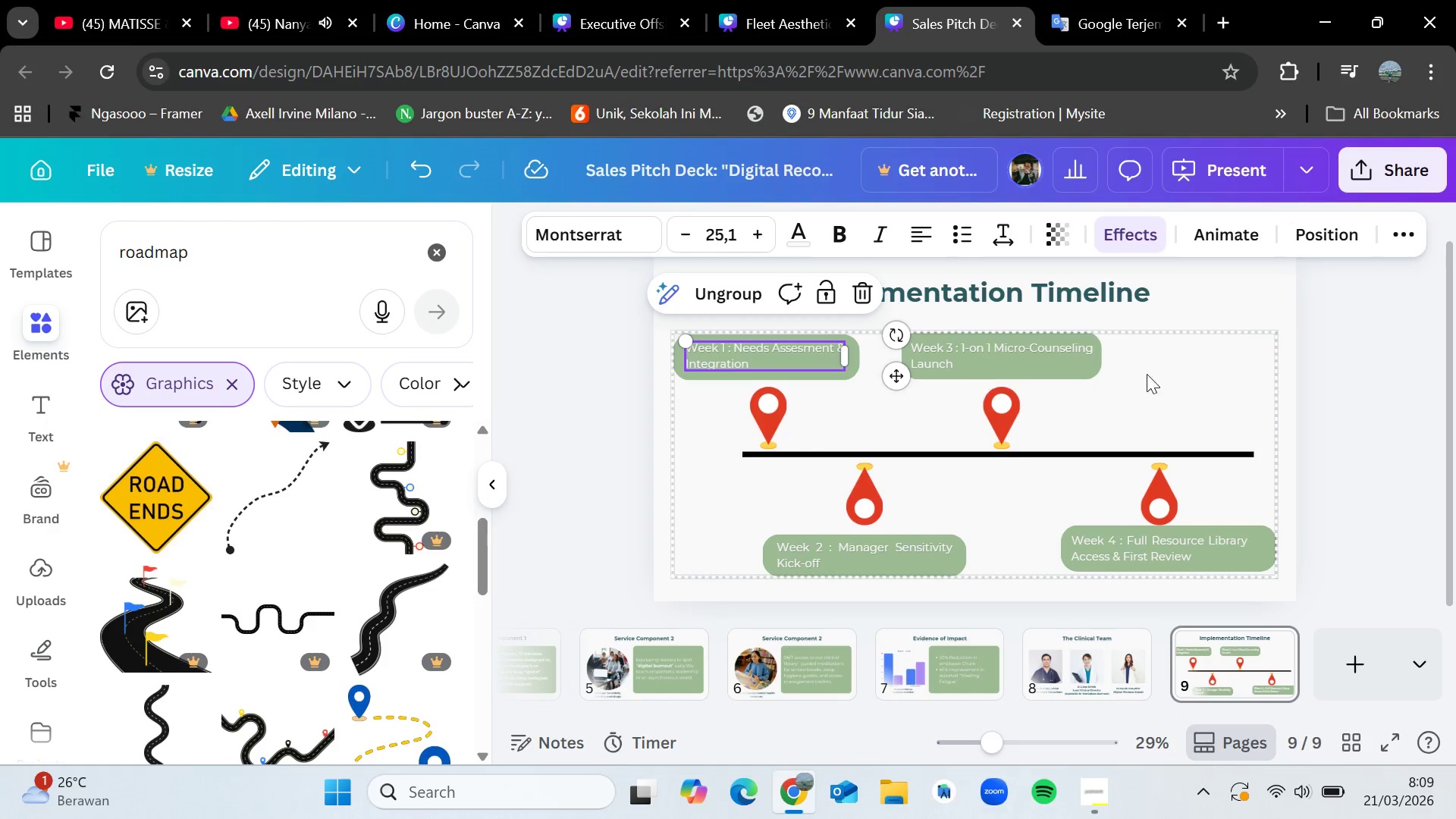 
left_click_drag(start_coordinate=[1321, 382], to_coordinate=[1323, 386])
 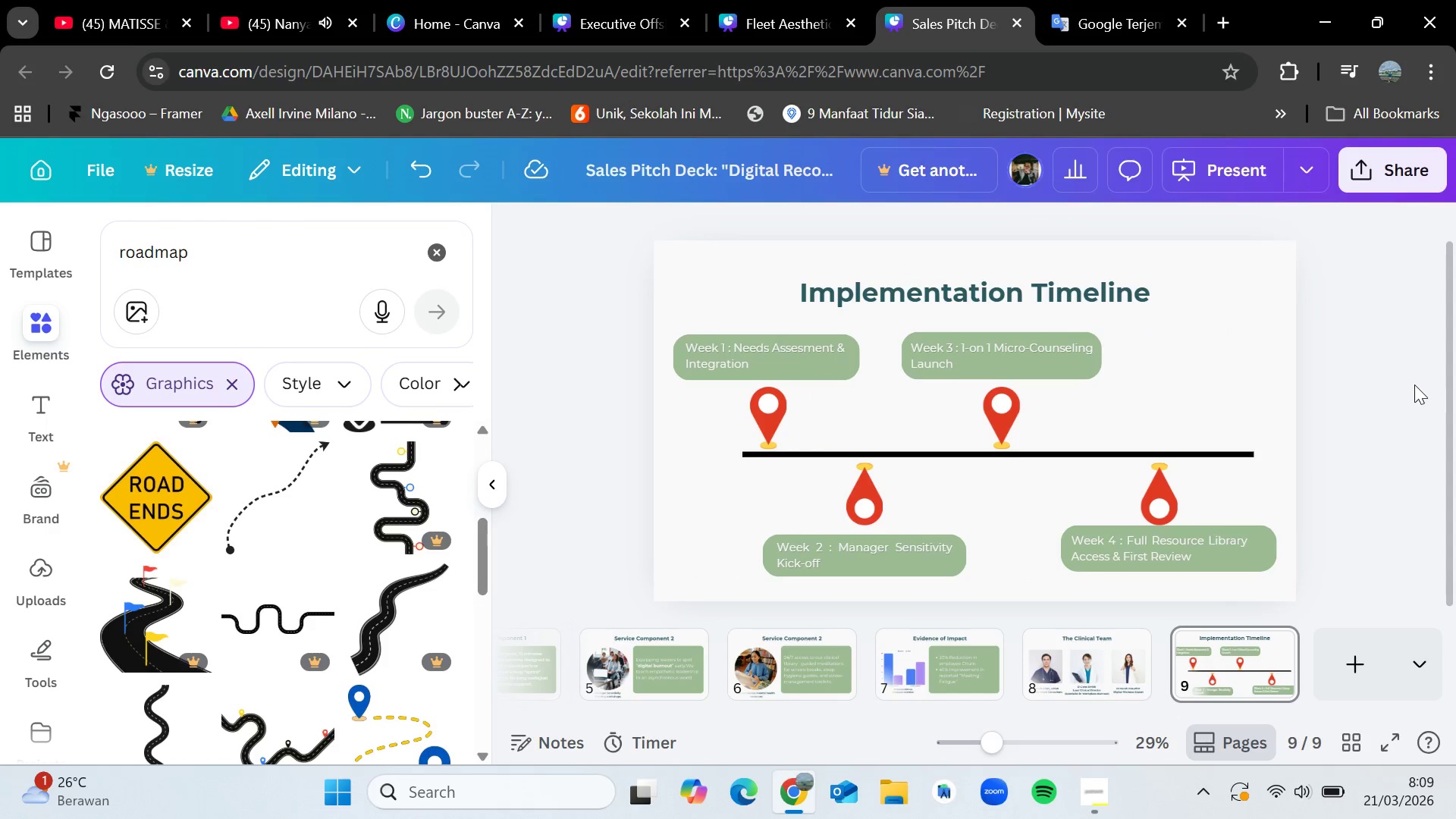 
left_click([935, 357])
 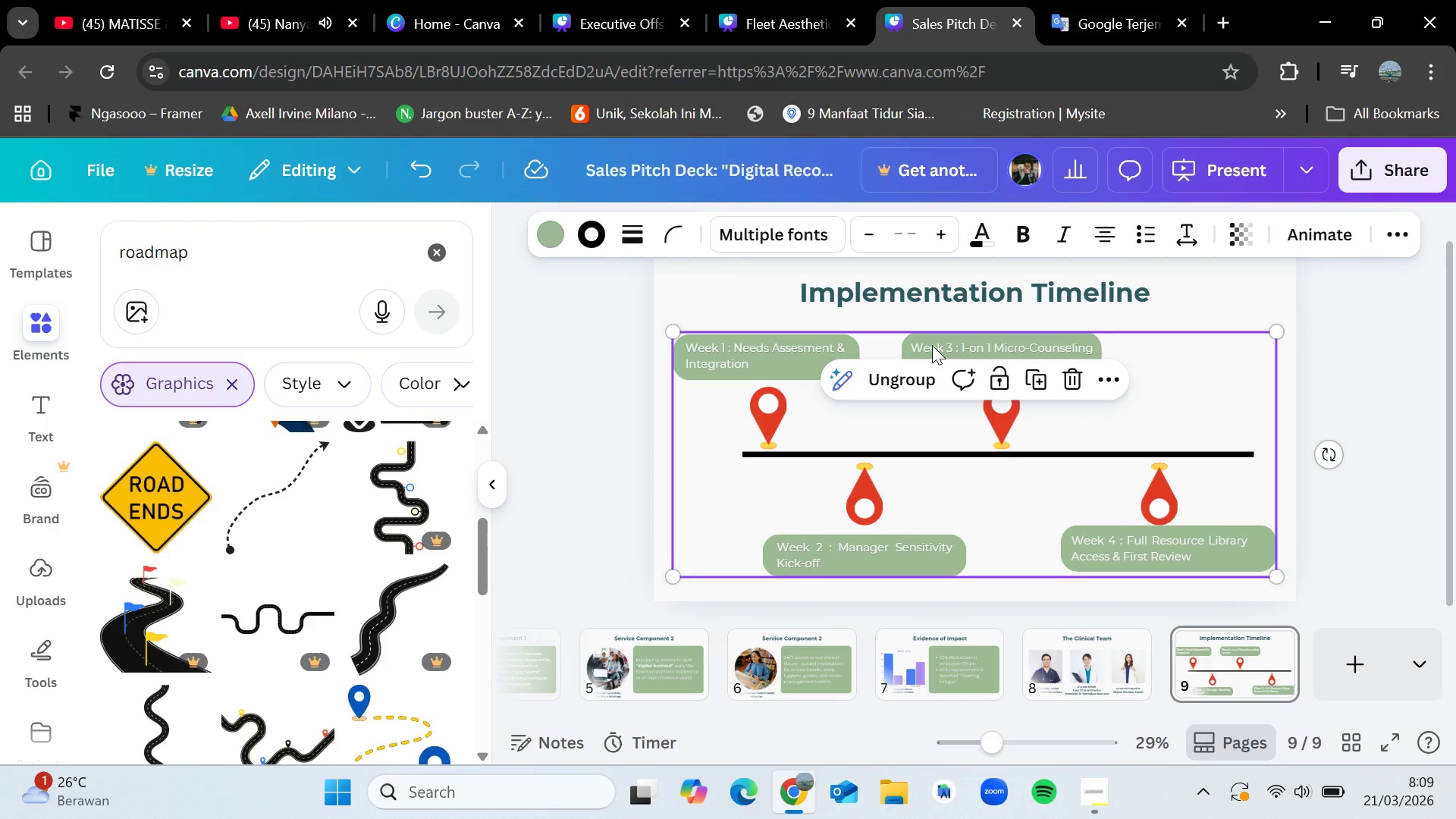 
left_click([932, 345])
 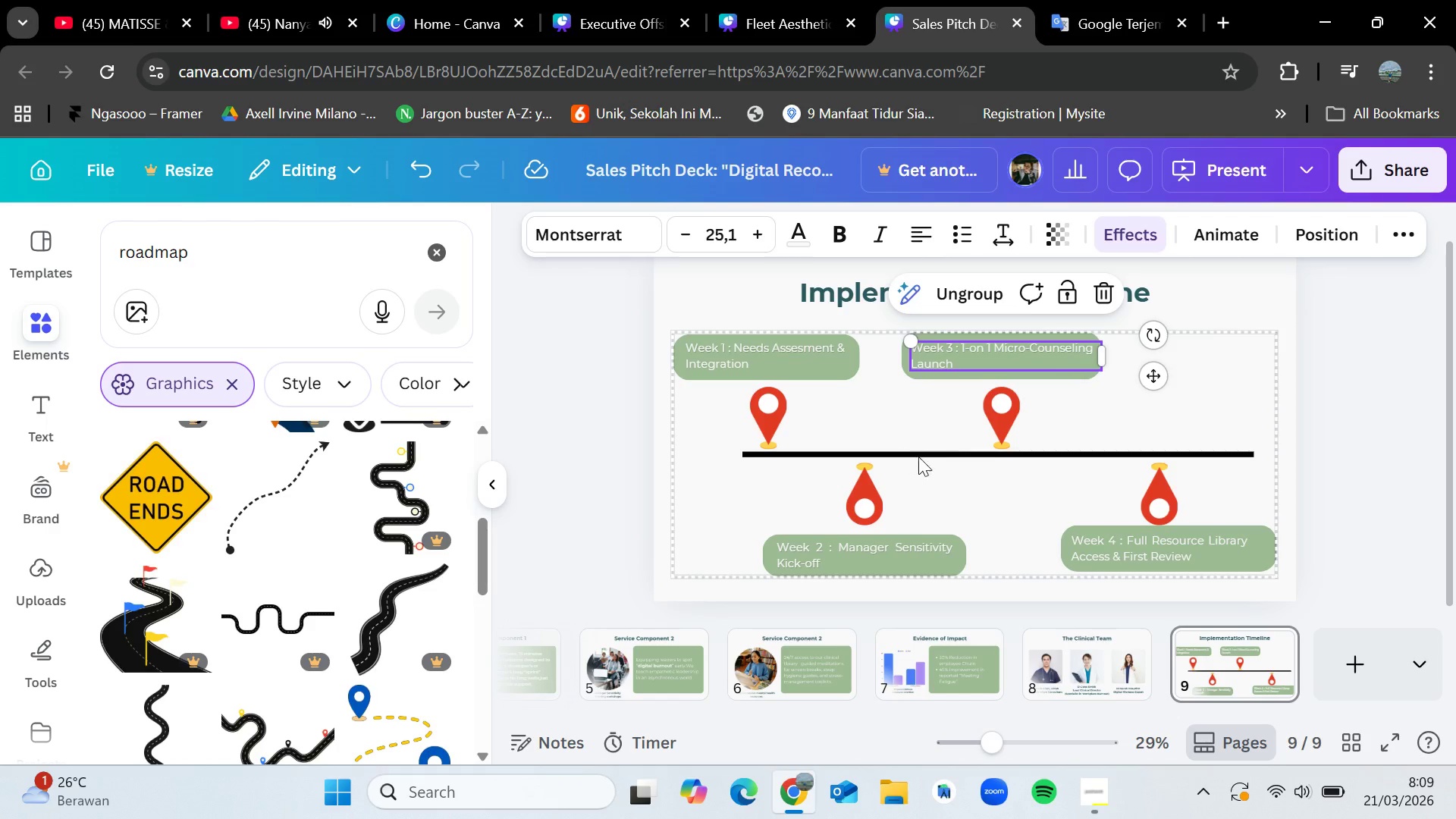 
left_click([1426, 436])
 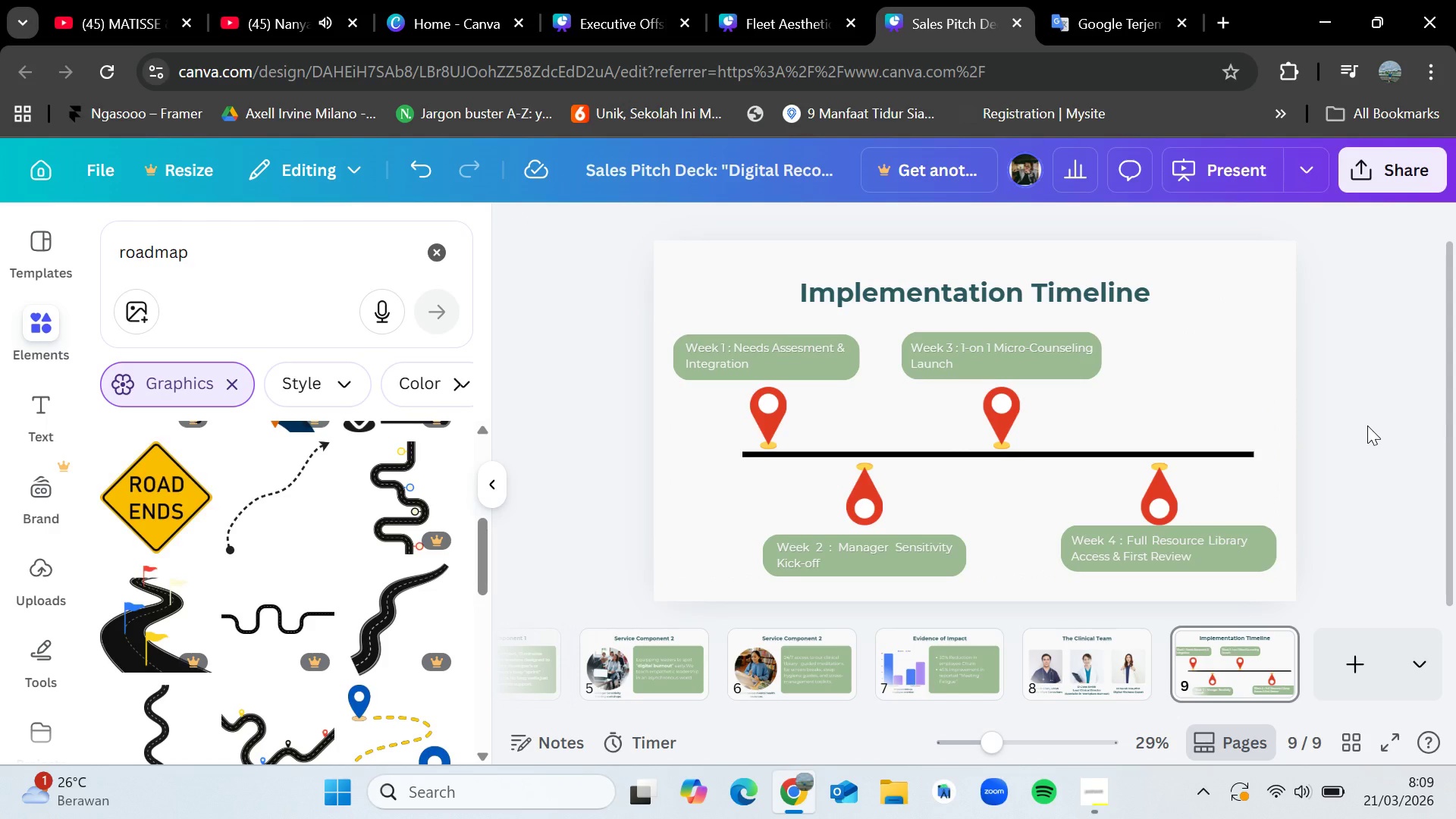 
wait(16.88)
 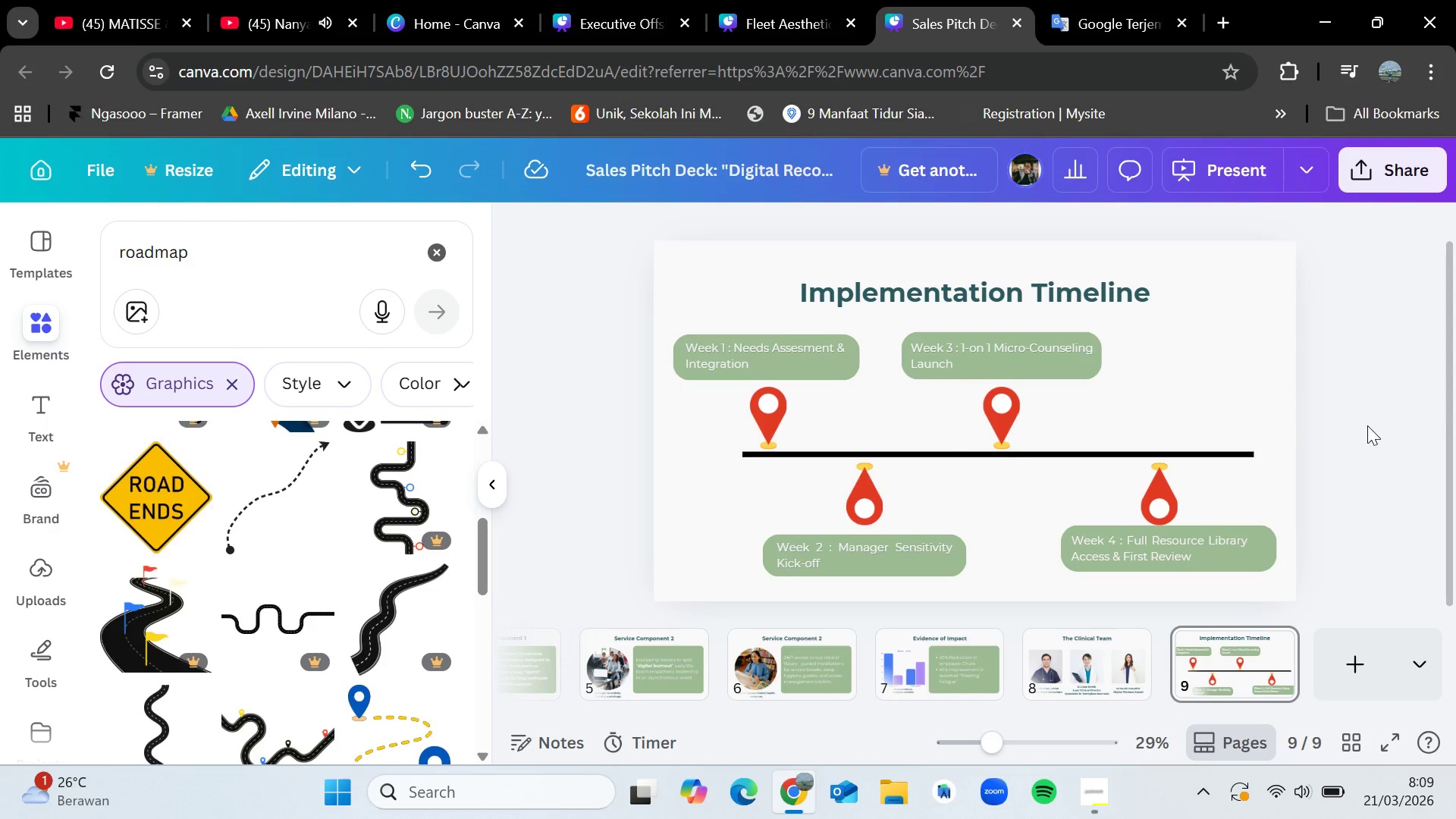 
left_click([807, 0])
 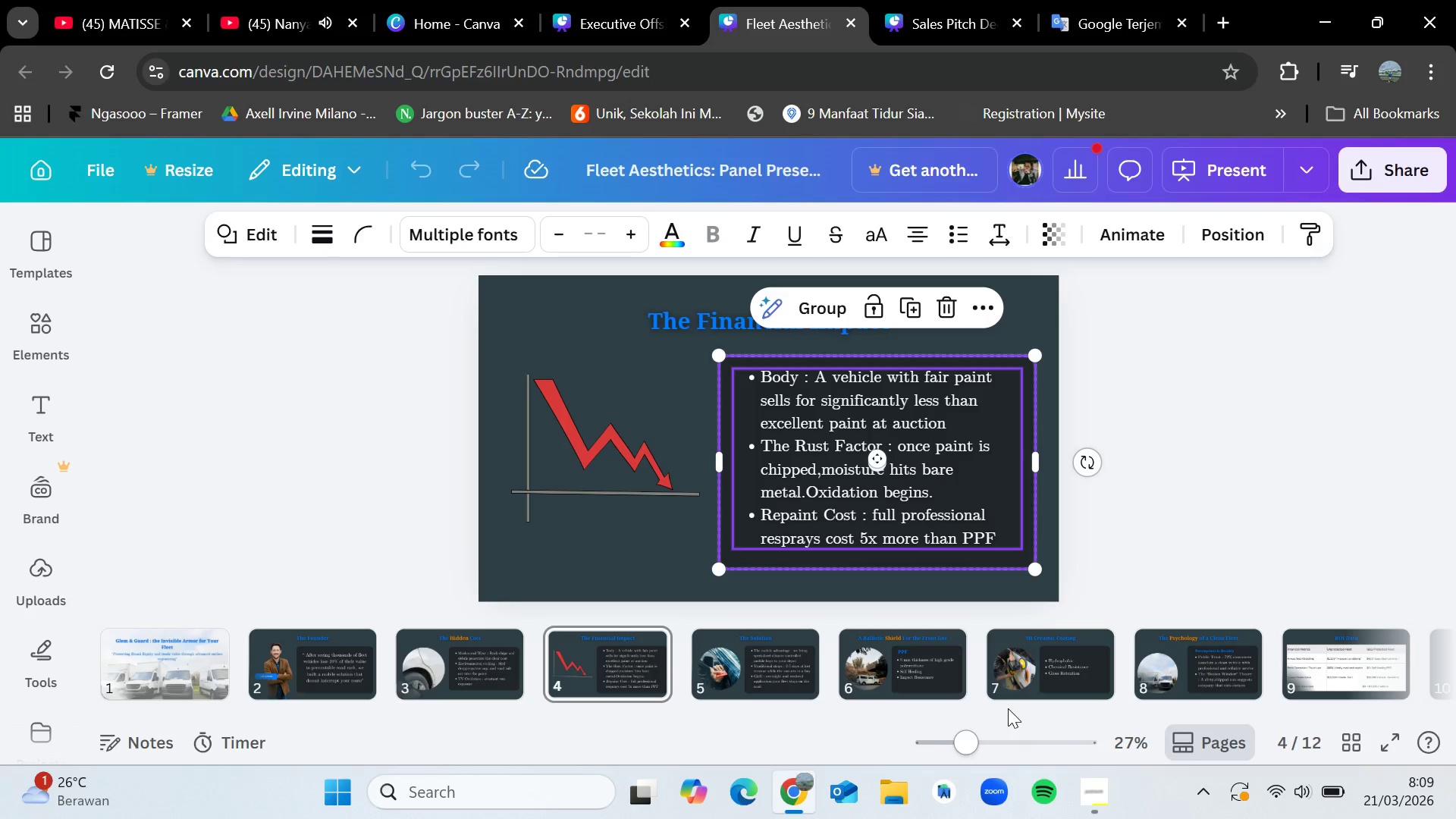 
left_click_drag(start_coordinate=[1008, 708], to_coordinate=[1321, 710])
 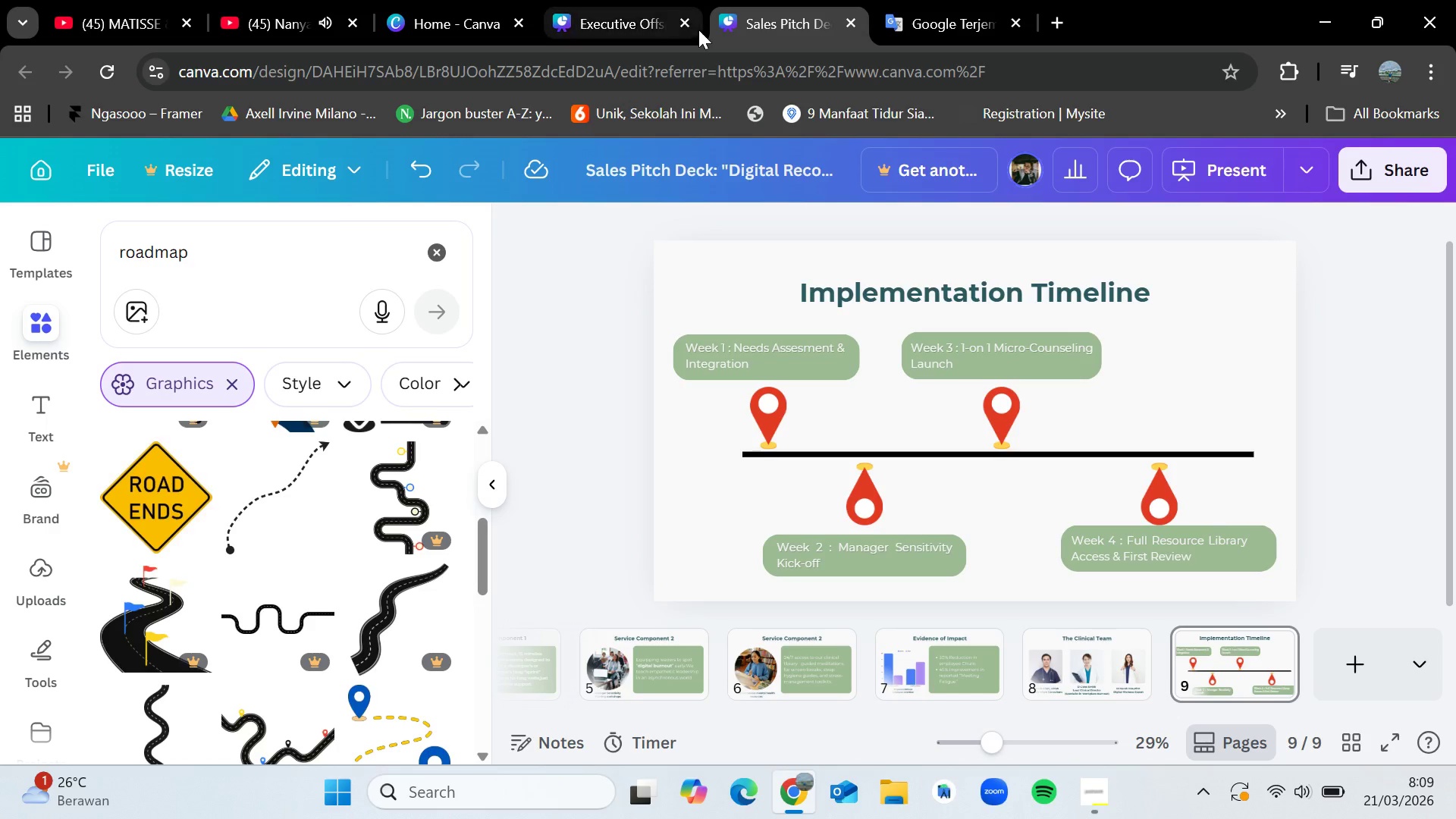 
left_click([543, 21])
 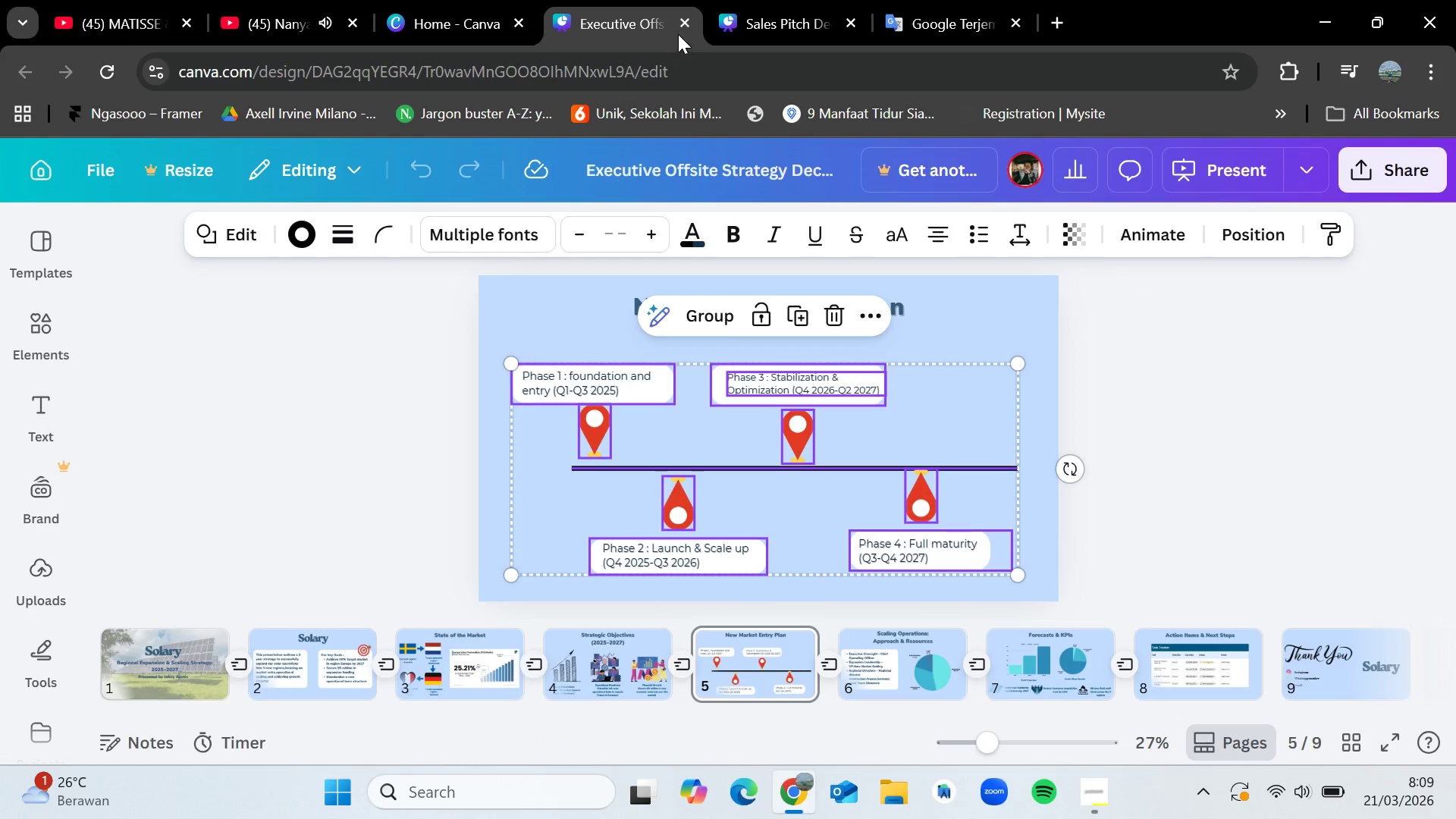 
left_click([679, 20])
 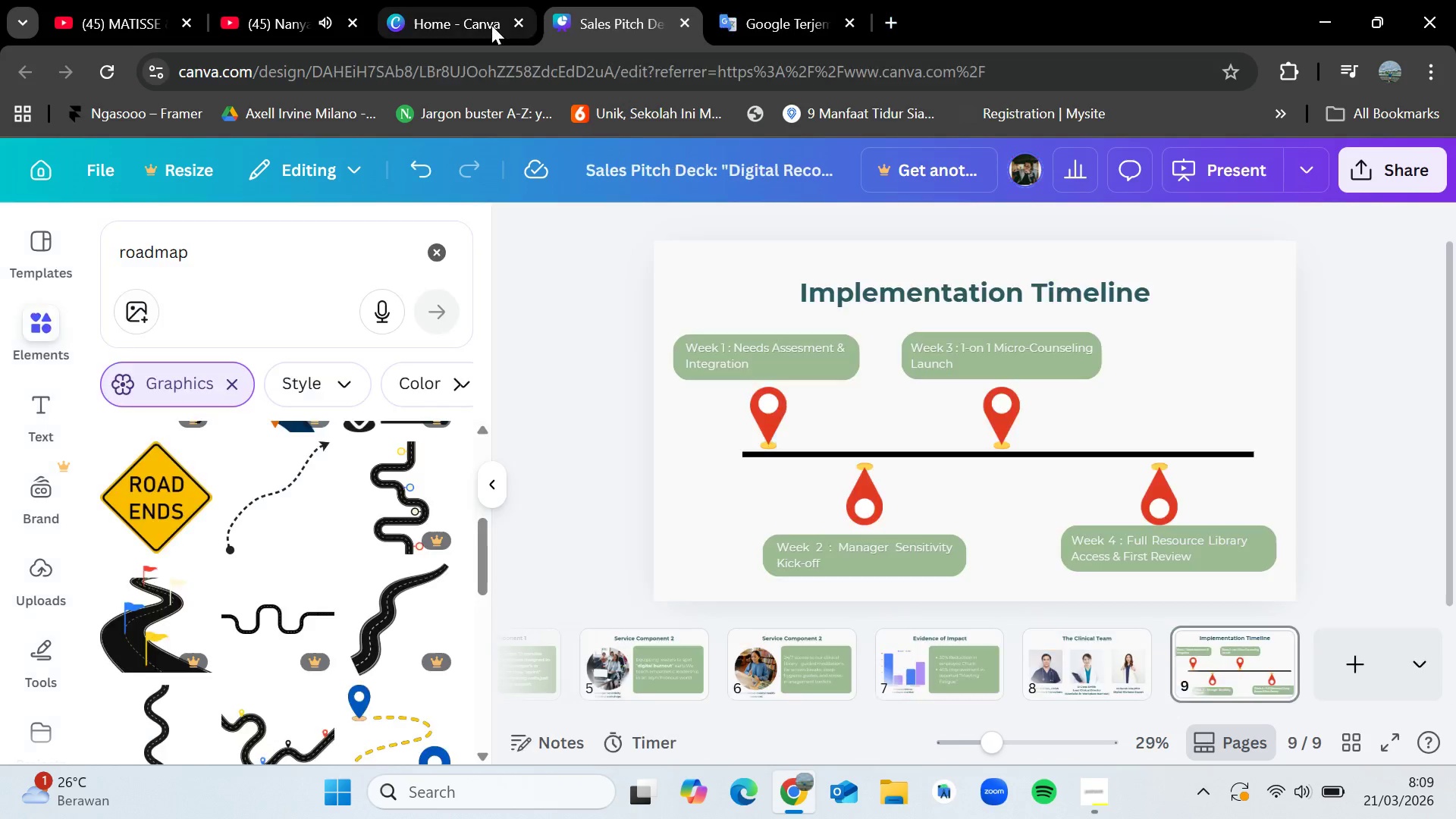 
left_click([491, 25])
 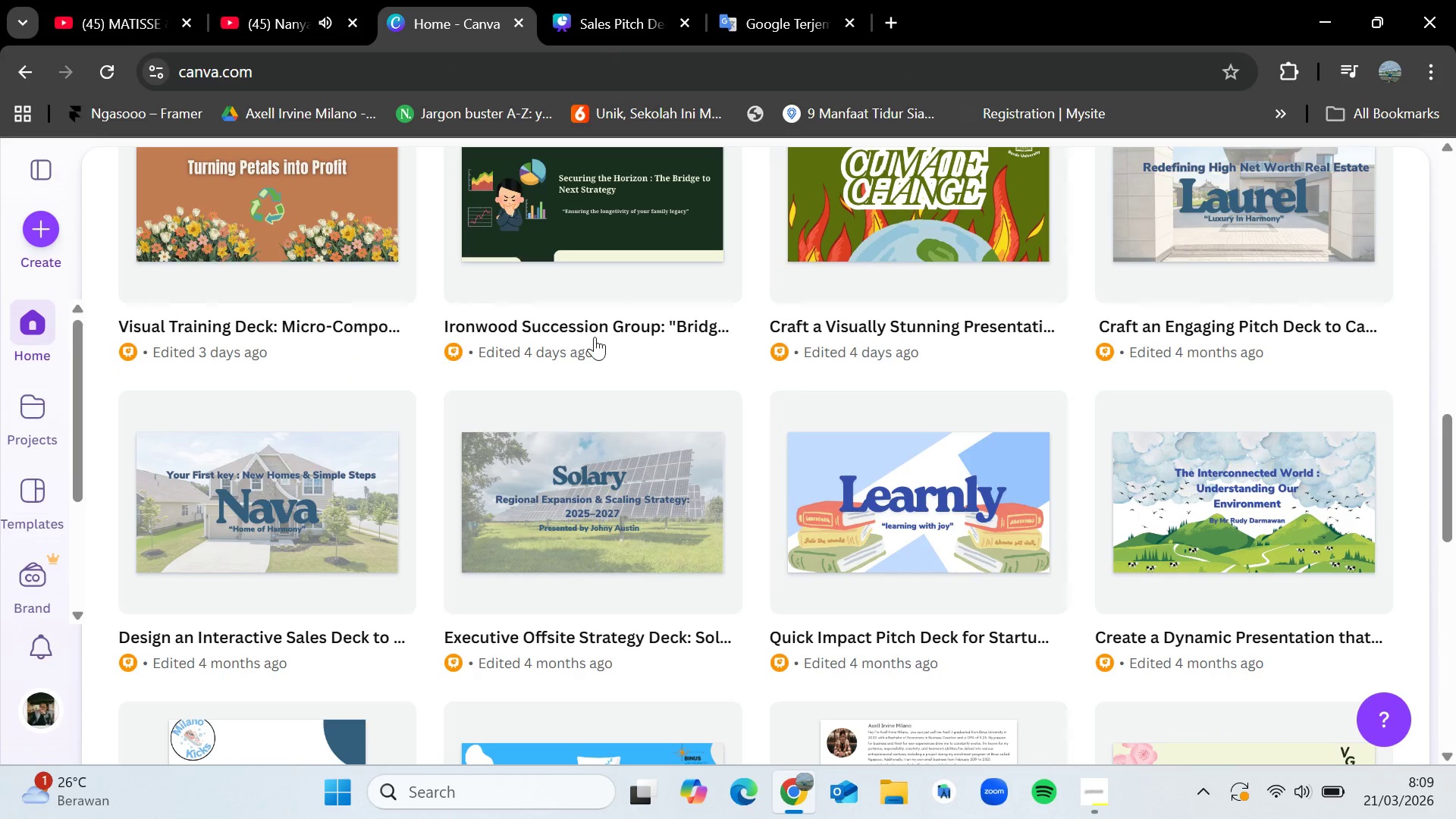 
scroll: coordinate [734, 504], scroll_direction: up, amount: 4.0
 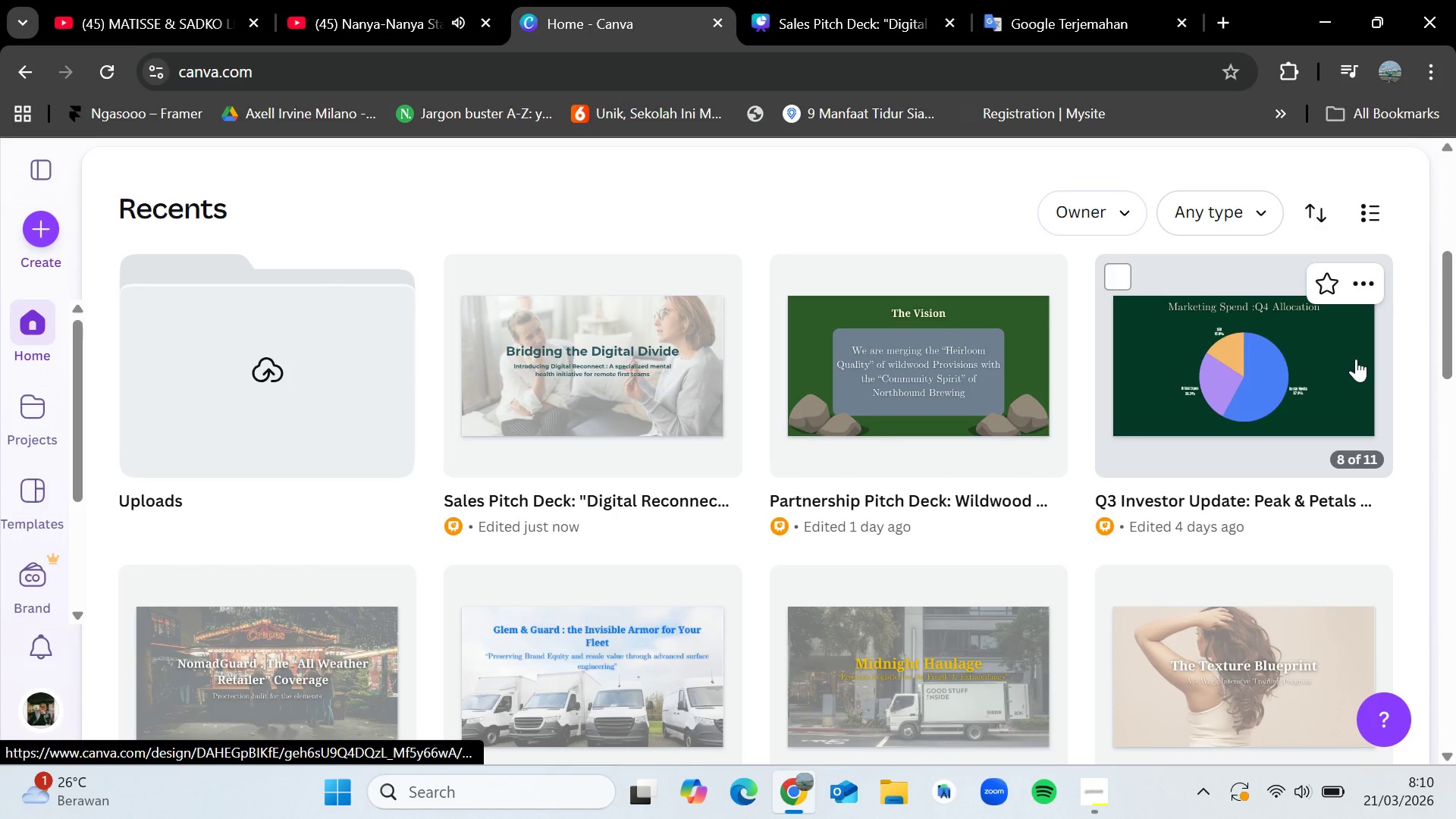 
wait(25.85)
 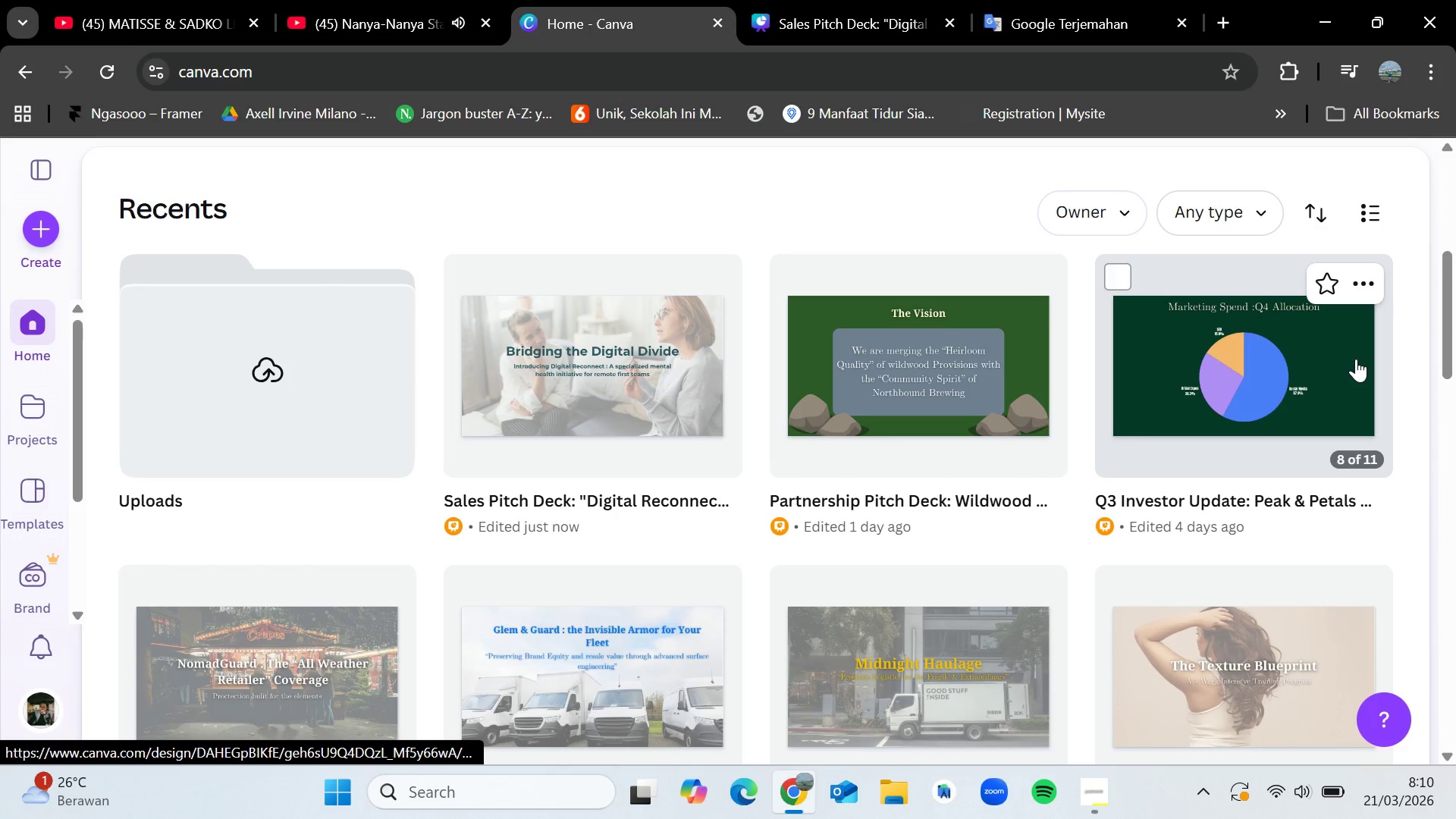 
left_click([1298, 362])
 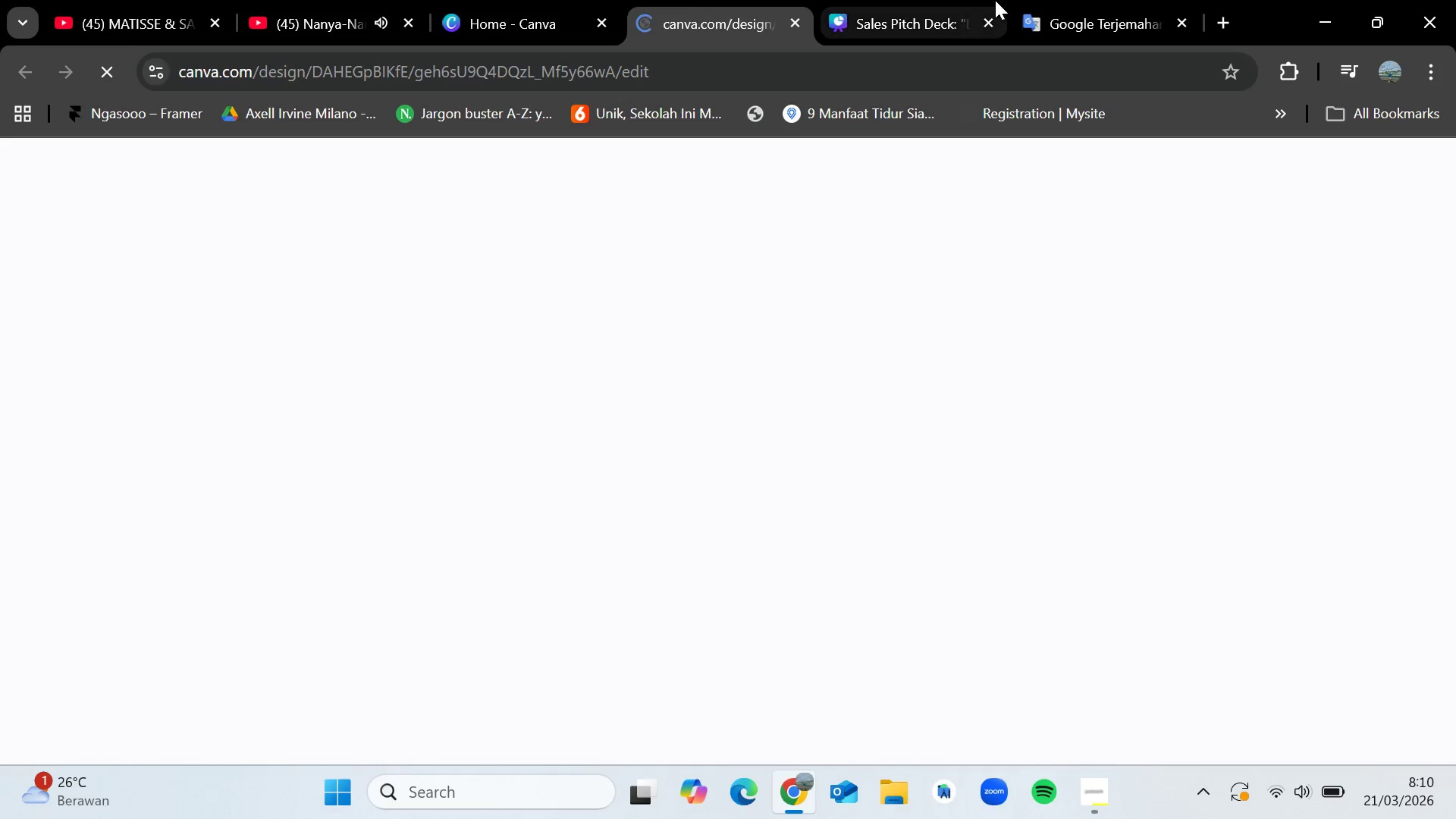 
left_click([1134, 0])
 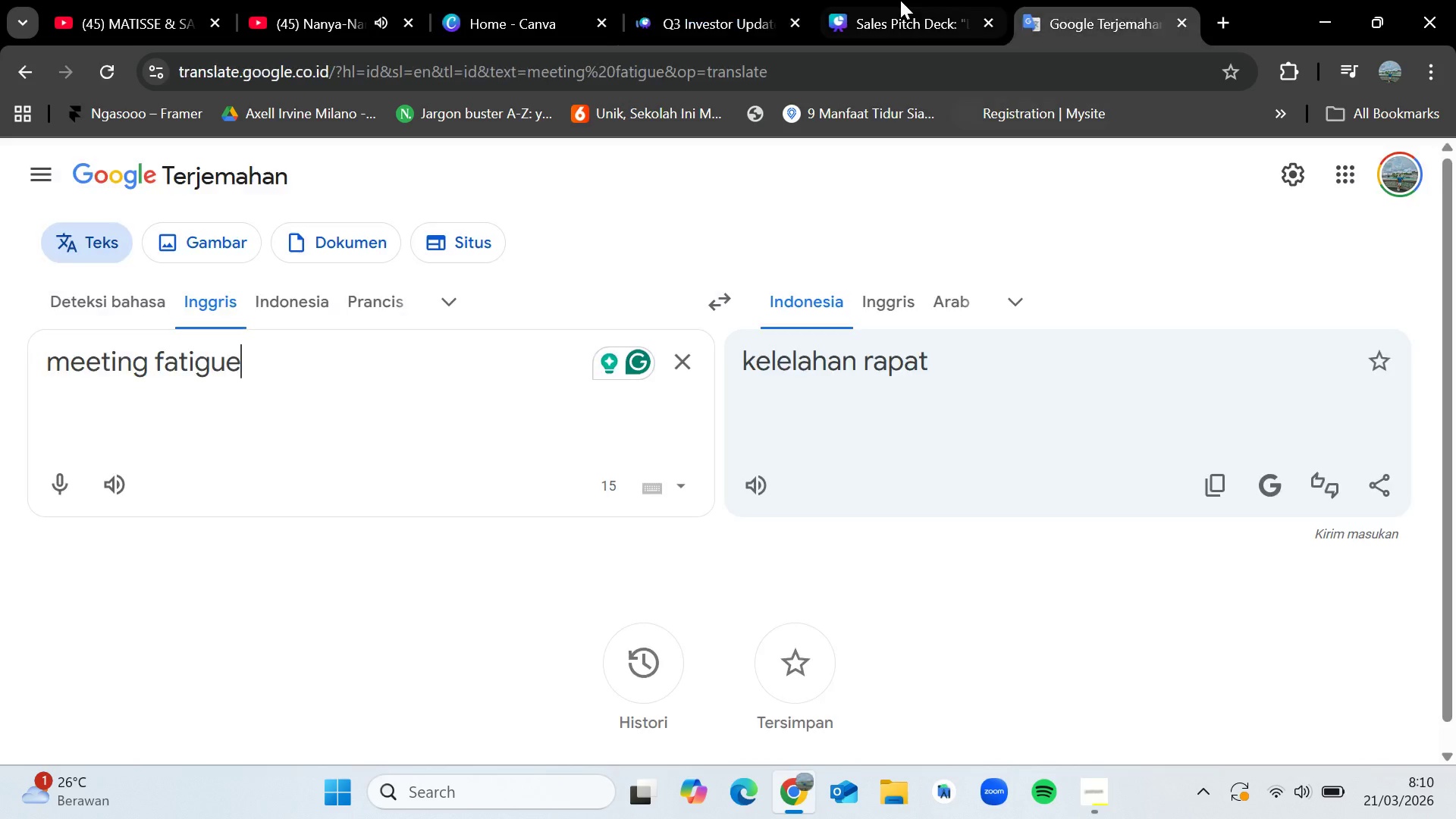 
left_click([900, 0])
 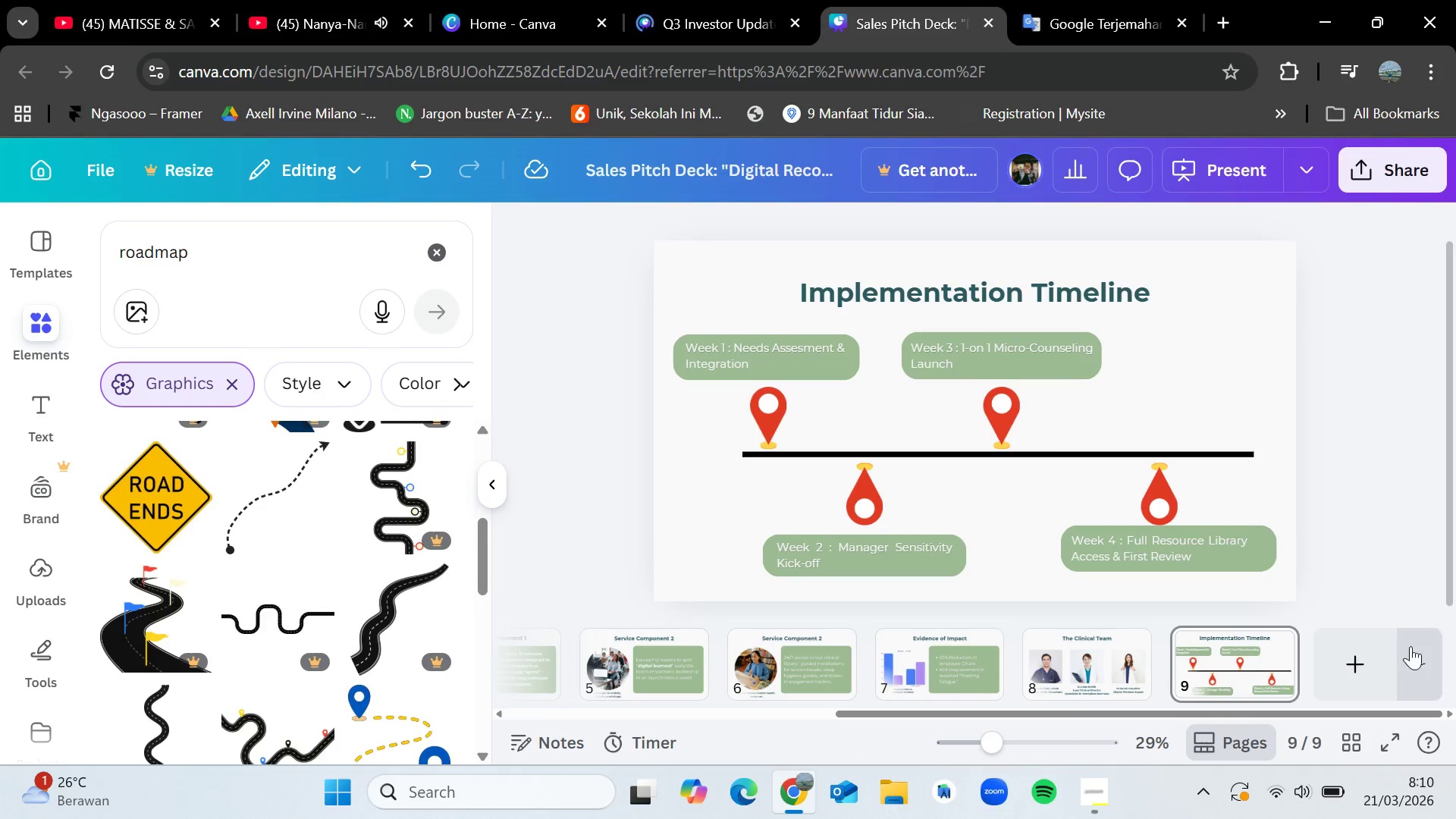 
left_click([1360, 648])
 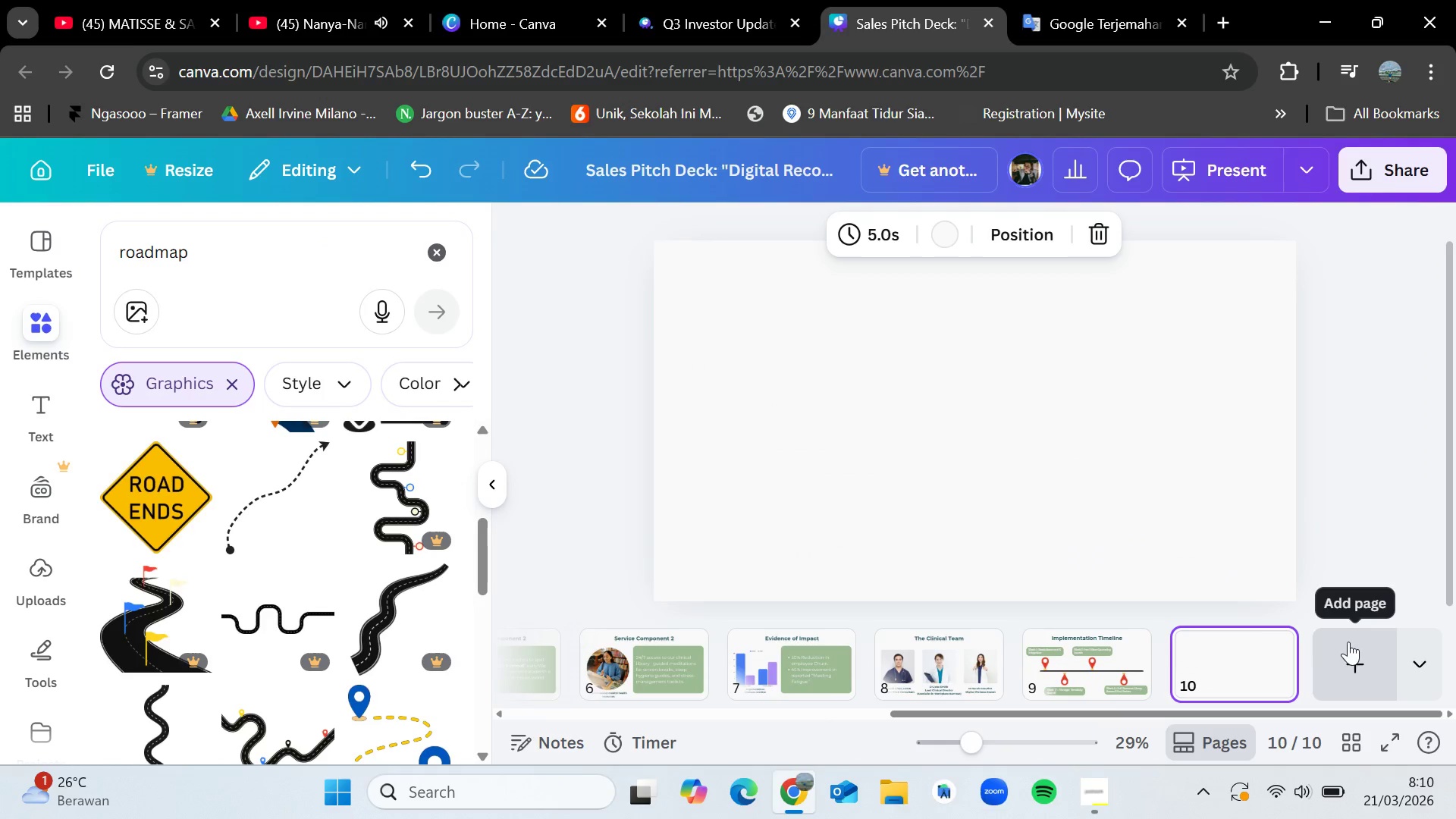 
left_click([1103, 804])